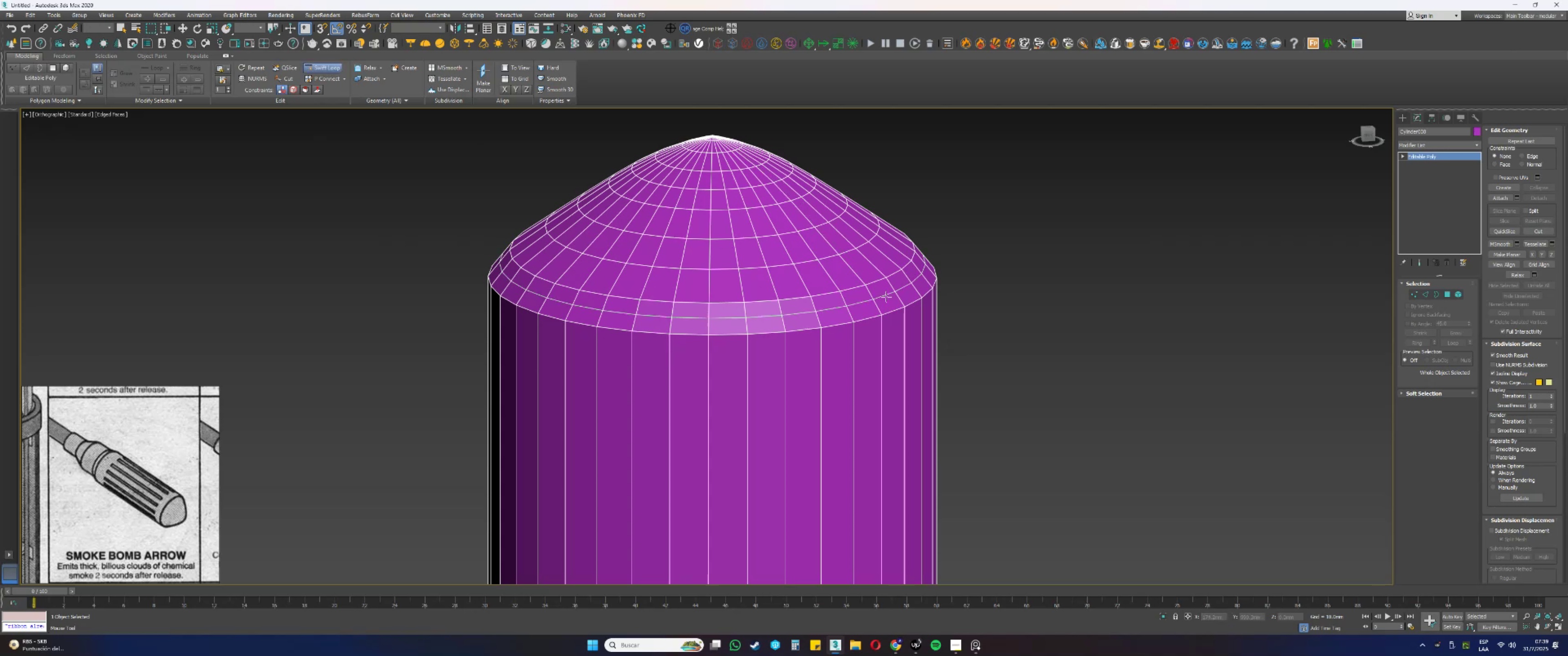 
scroll: coordinate [881, 312], scroll_direction: up, amount: 3.0
 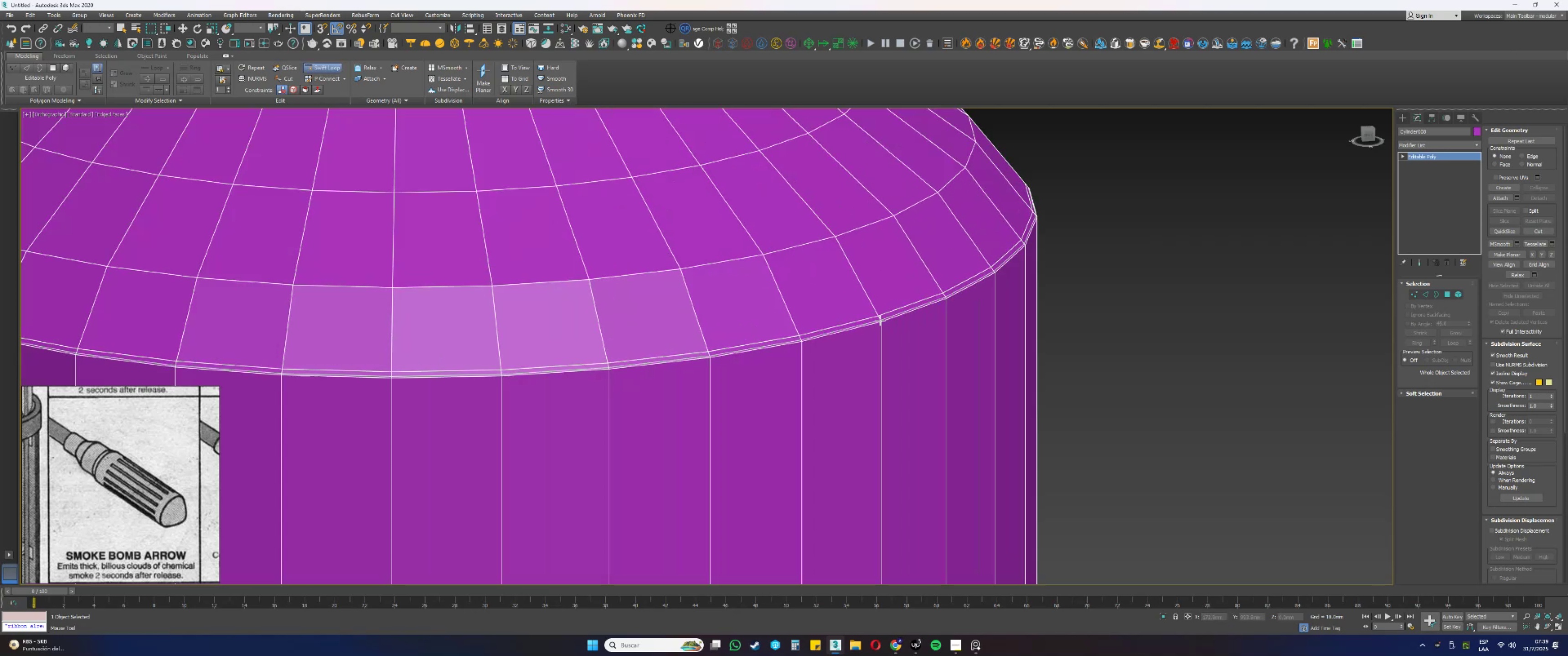 
left_click([881, 328])
 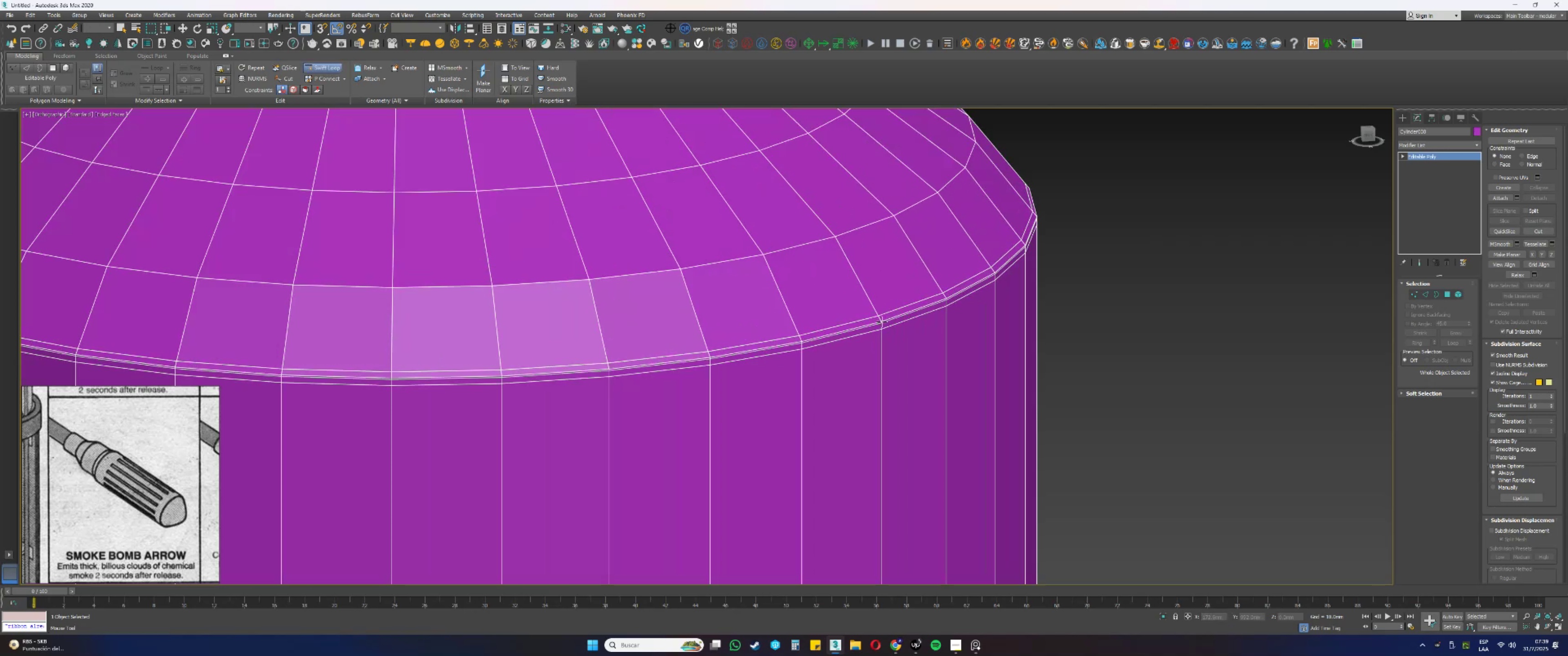 
scroll: coordinate [855, 281], scroll_direction: down, amount: 12.0
 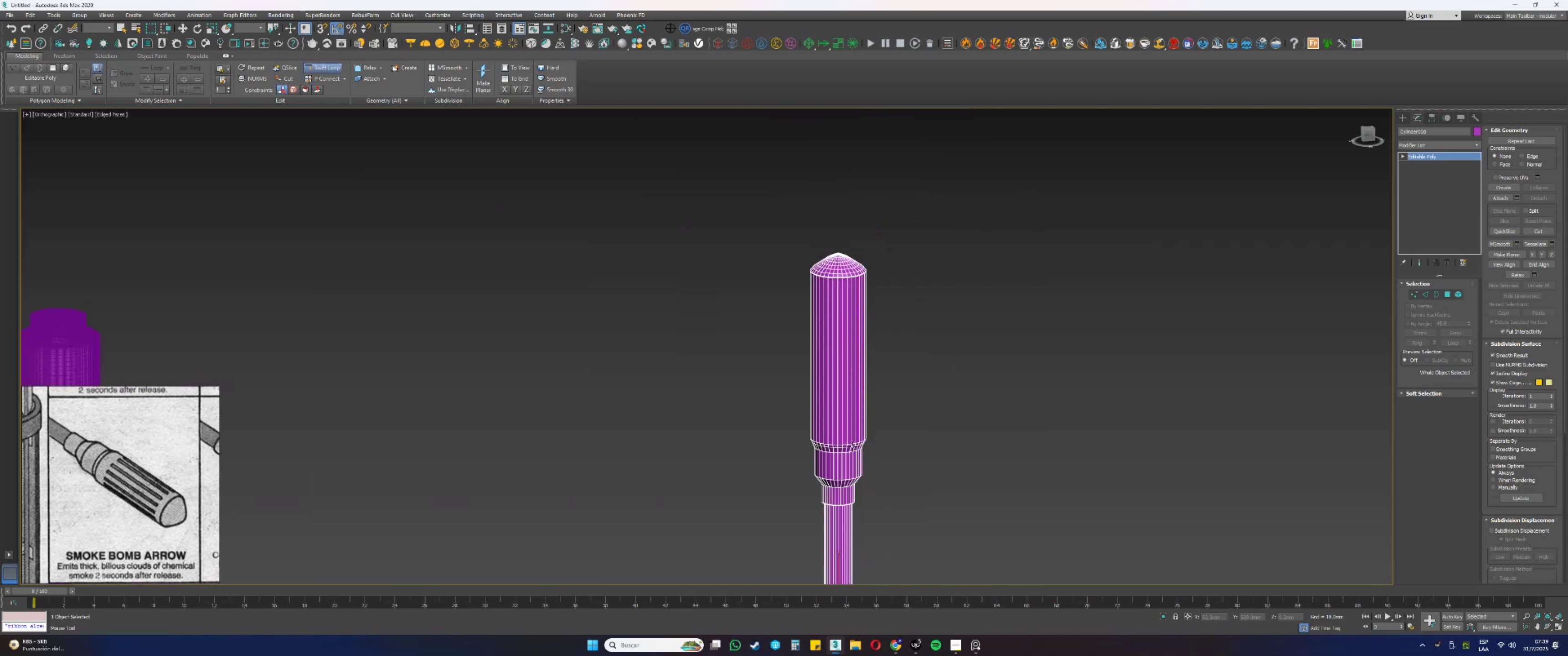 
scroll: coordinate [851, 271], scroll_direction: up, amount: 6.0
 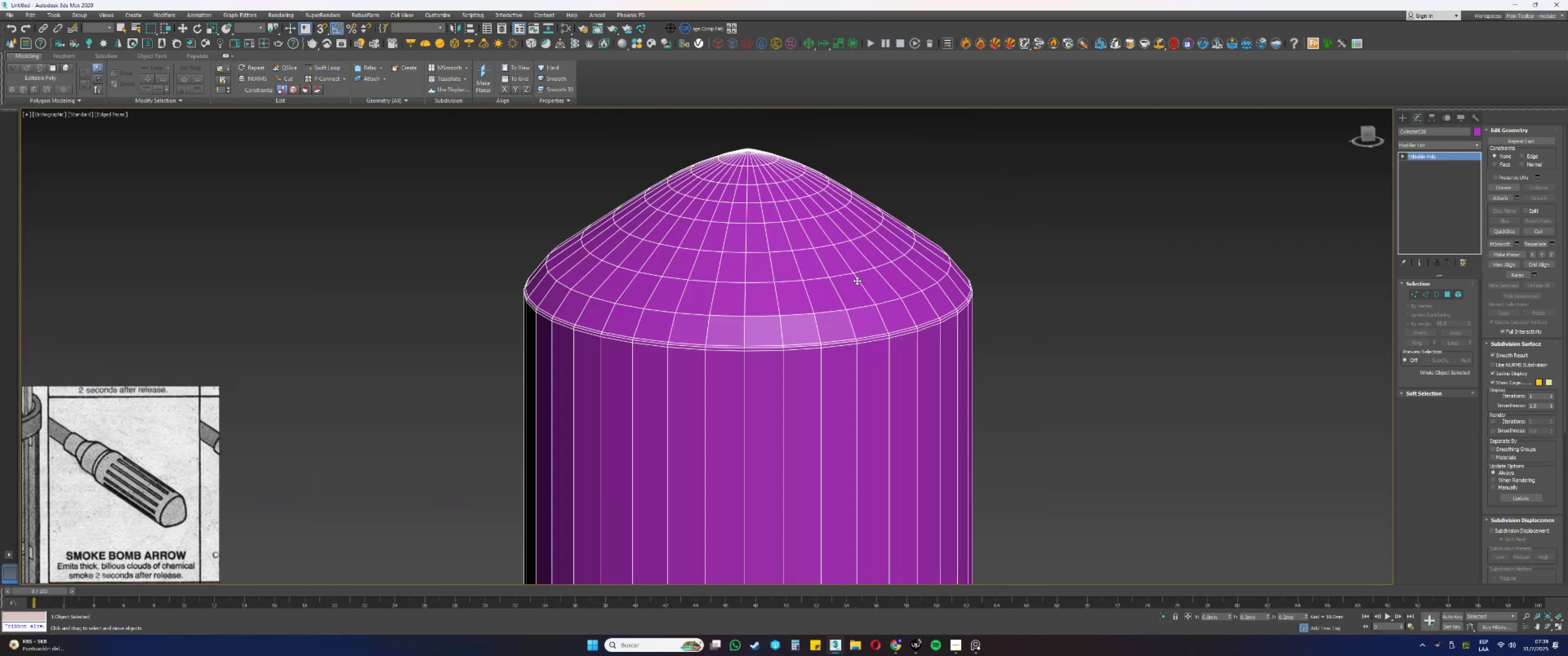 
key(Control+ControlLeft)
 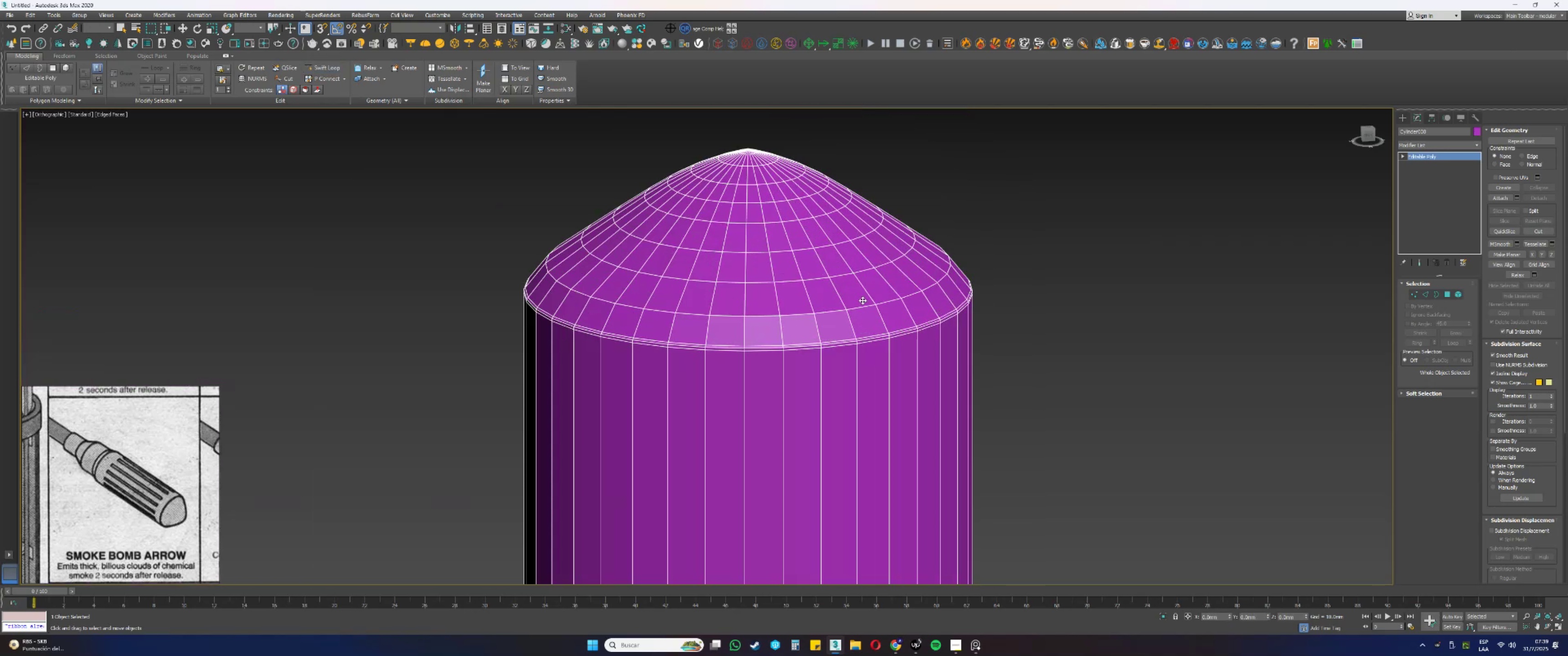 
key(Control+Z)
 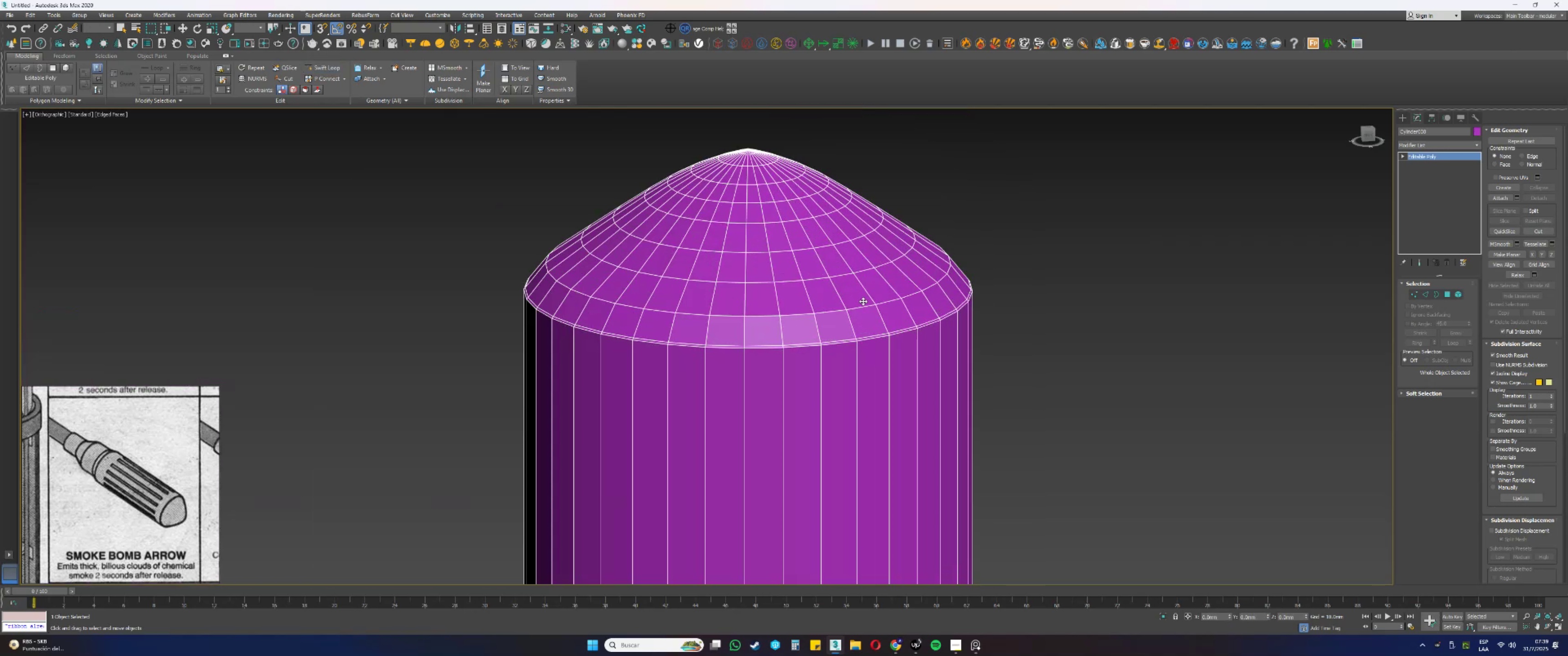 
key(Control+ControlLeft)
 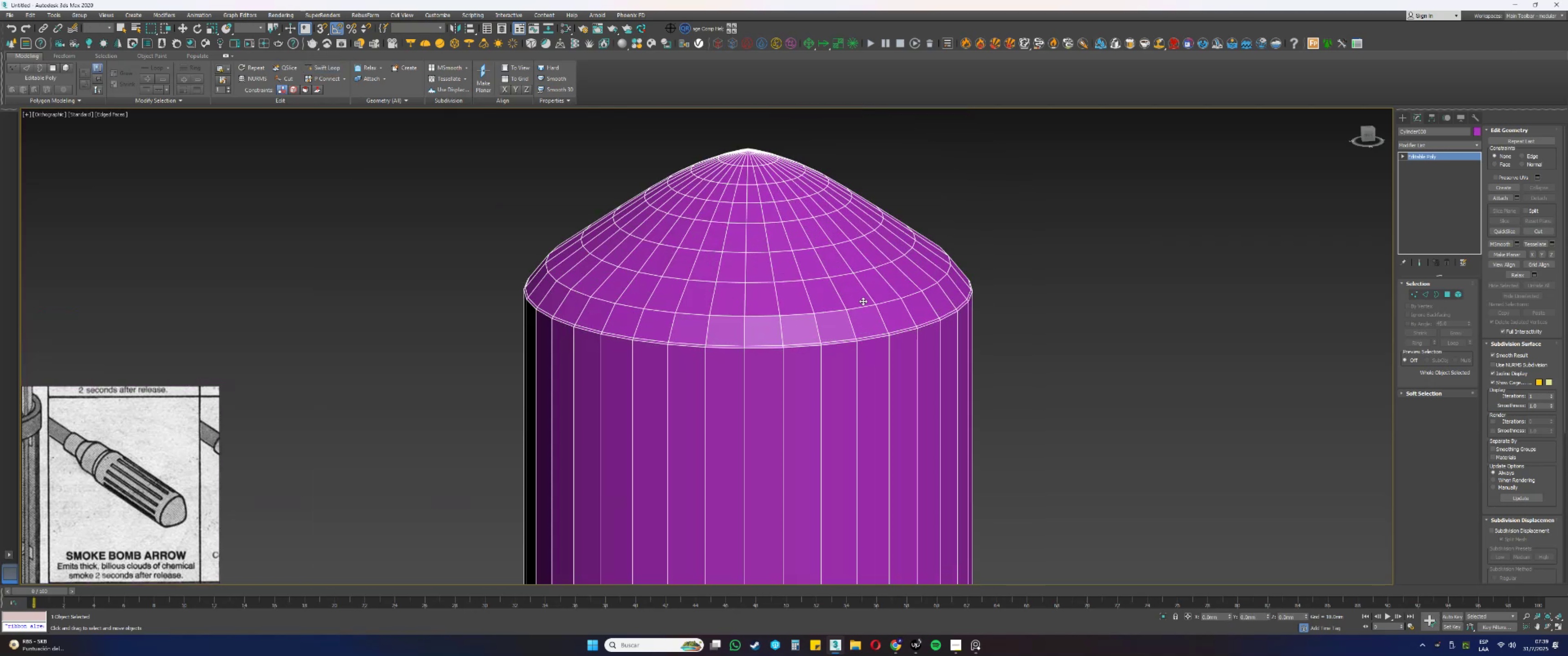 
key(Control+Z)
 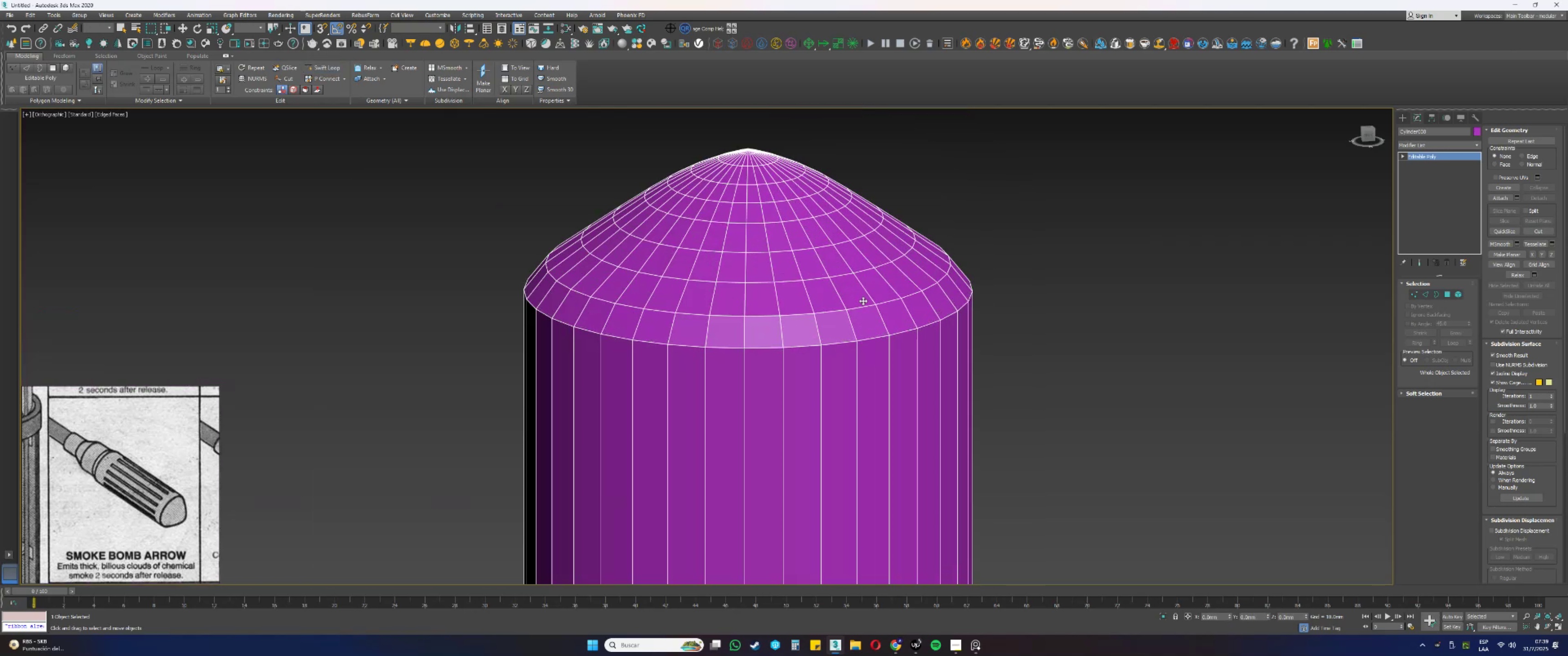 
scroll: coordinate [869, 295], scroll_direction: down, amount: 7.0
 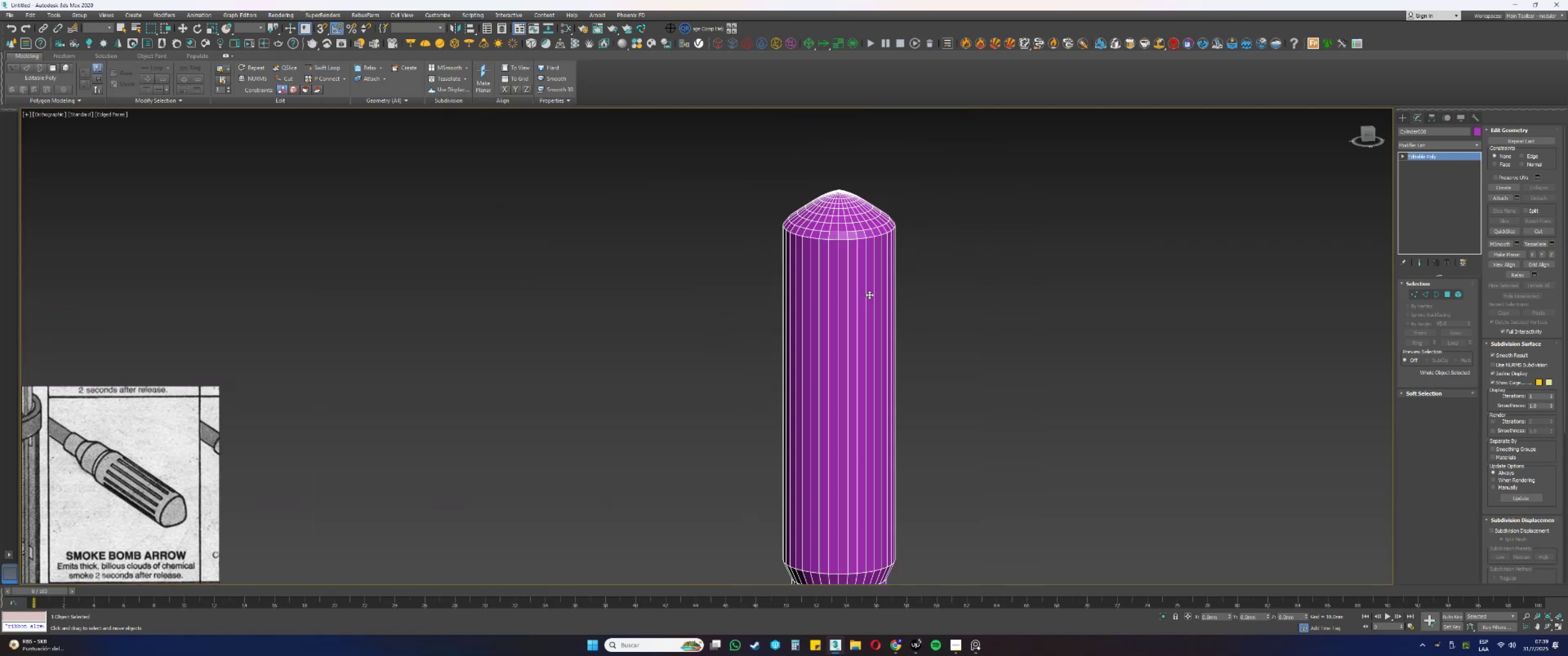 
key(Control+ControlLeft)
 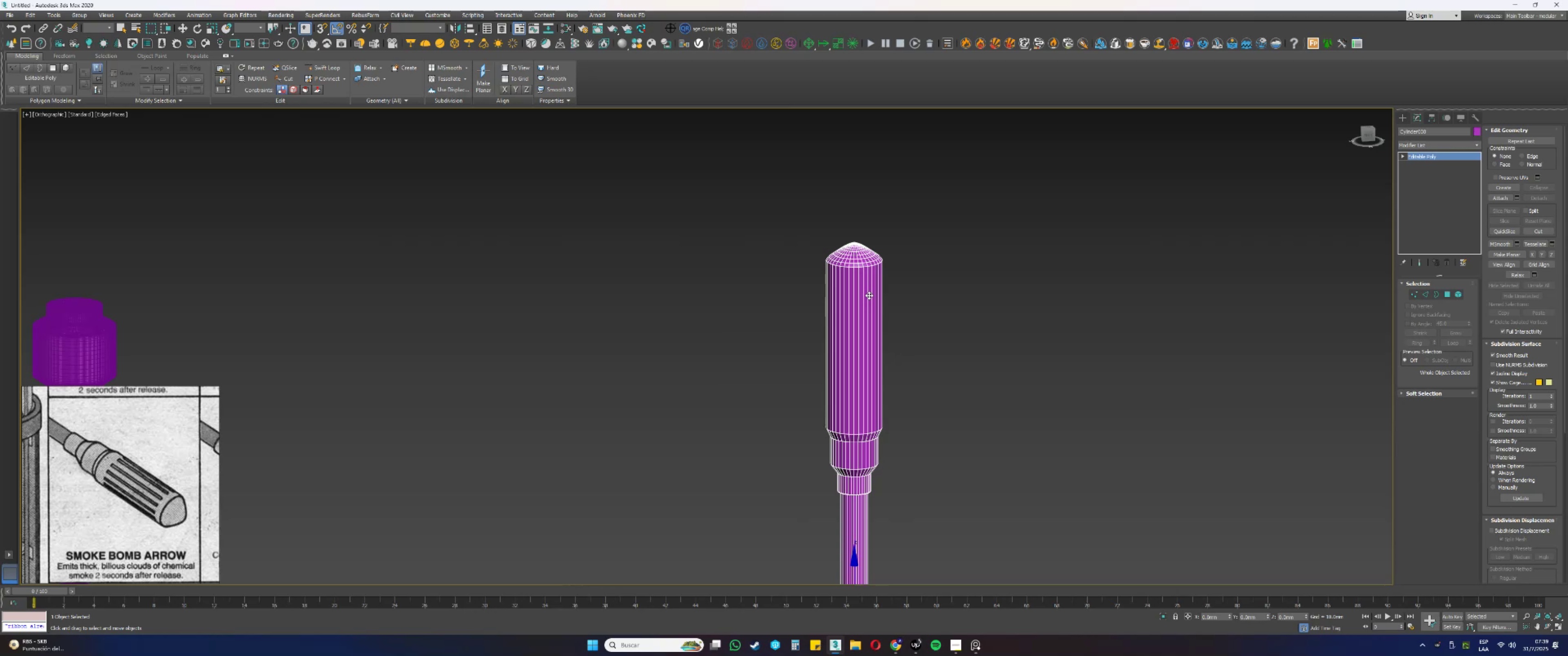 
key(Control+S)
 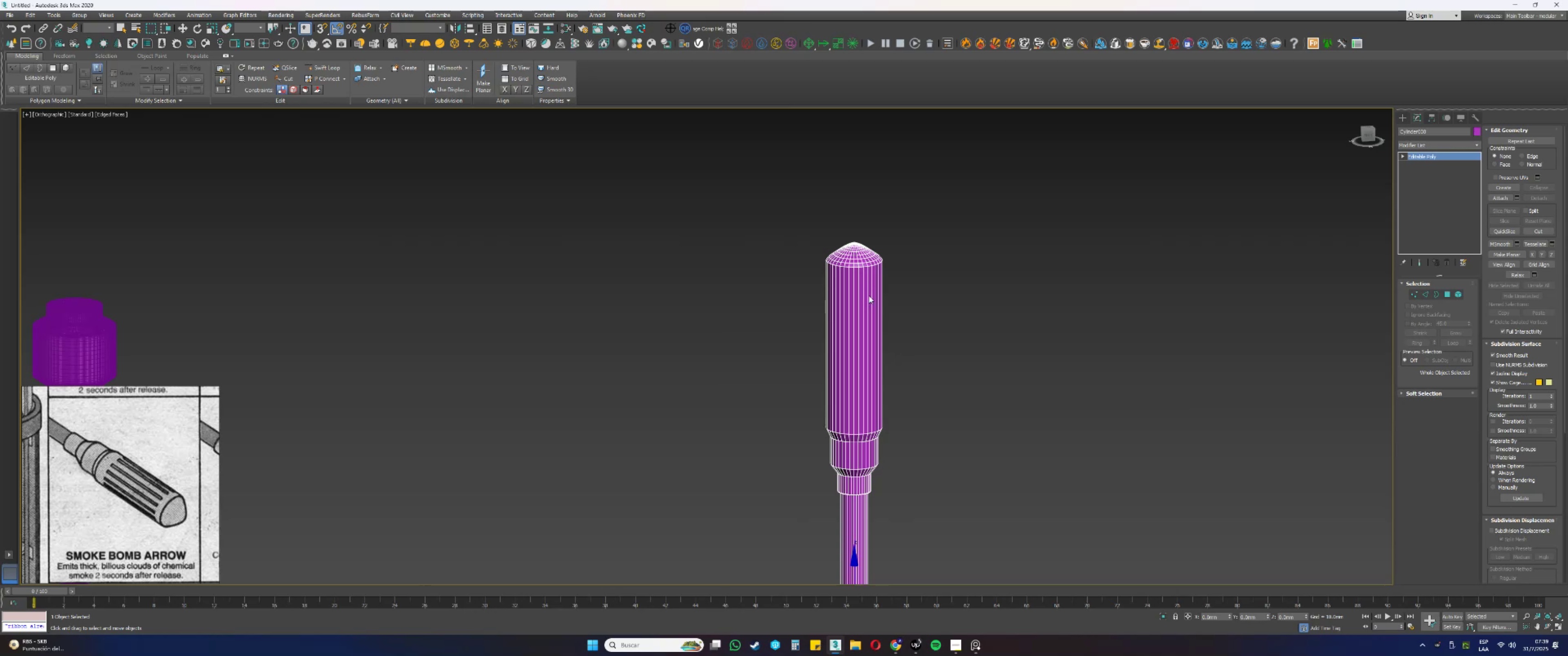 
scroll: coordinate [869, 296], scroll_direction: down, amount: 2.0
 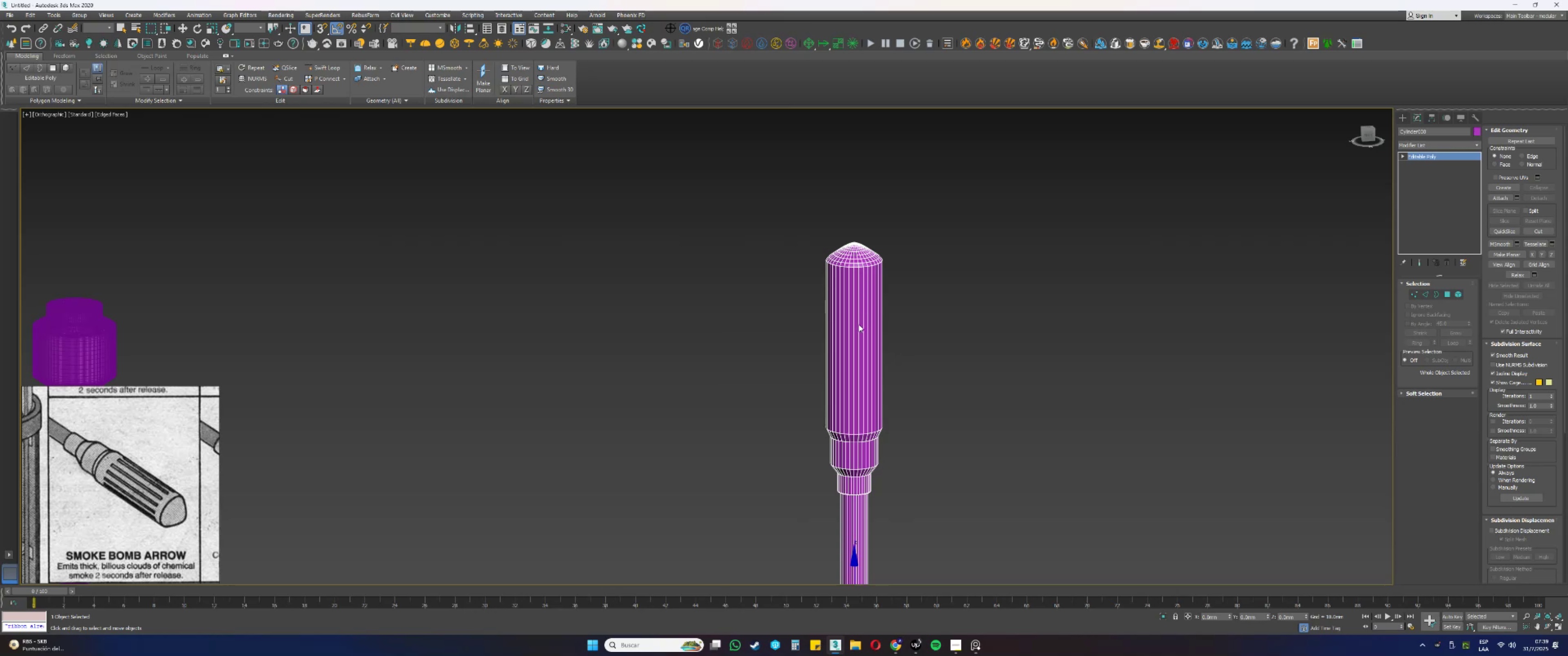 
key(Alt+AltLeft)
 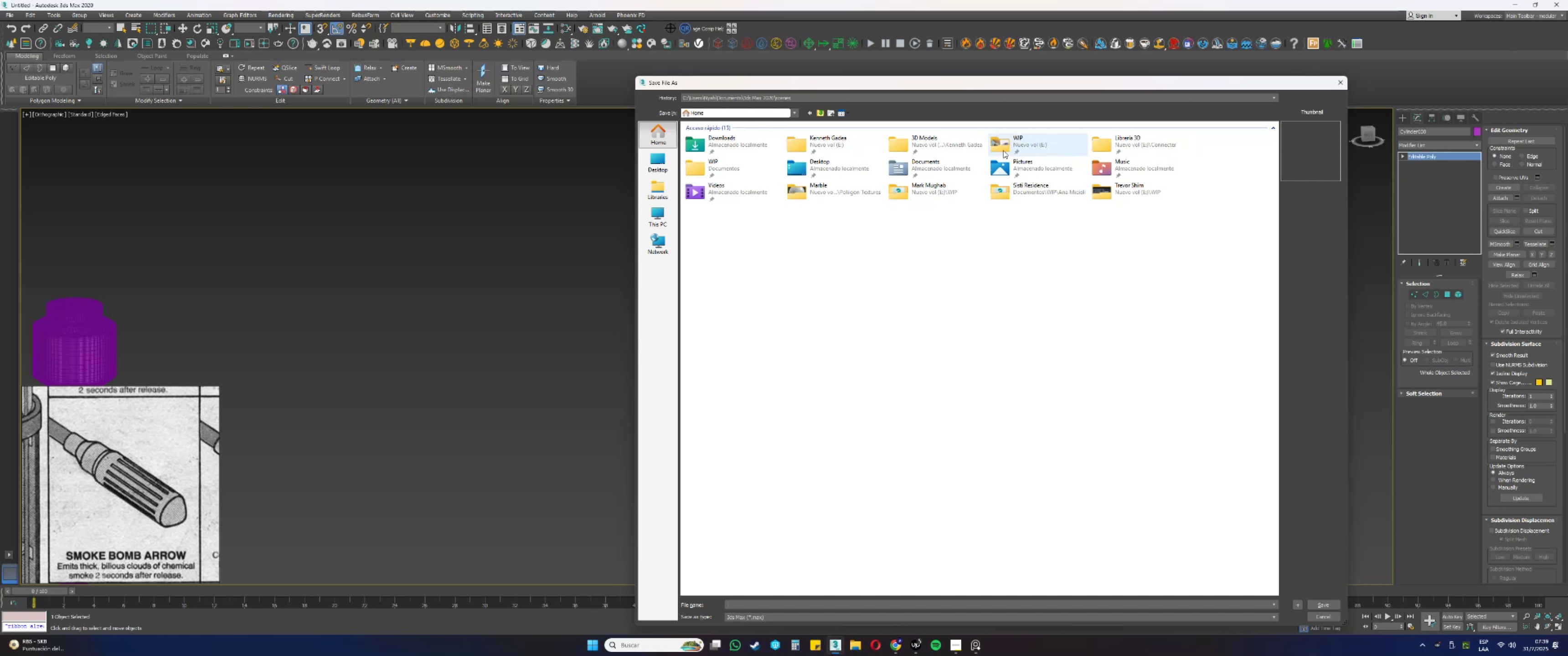 
wait(14.32)
 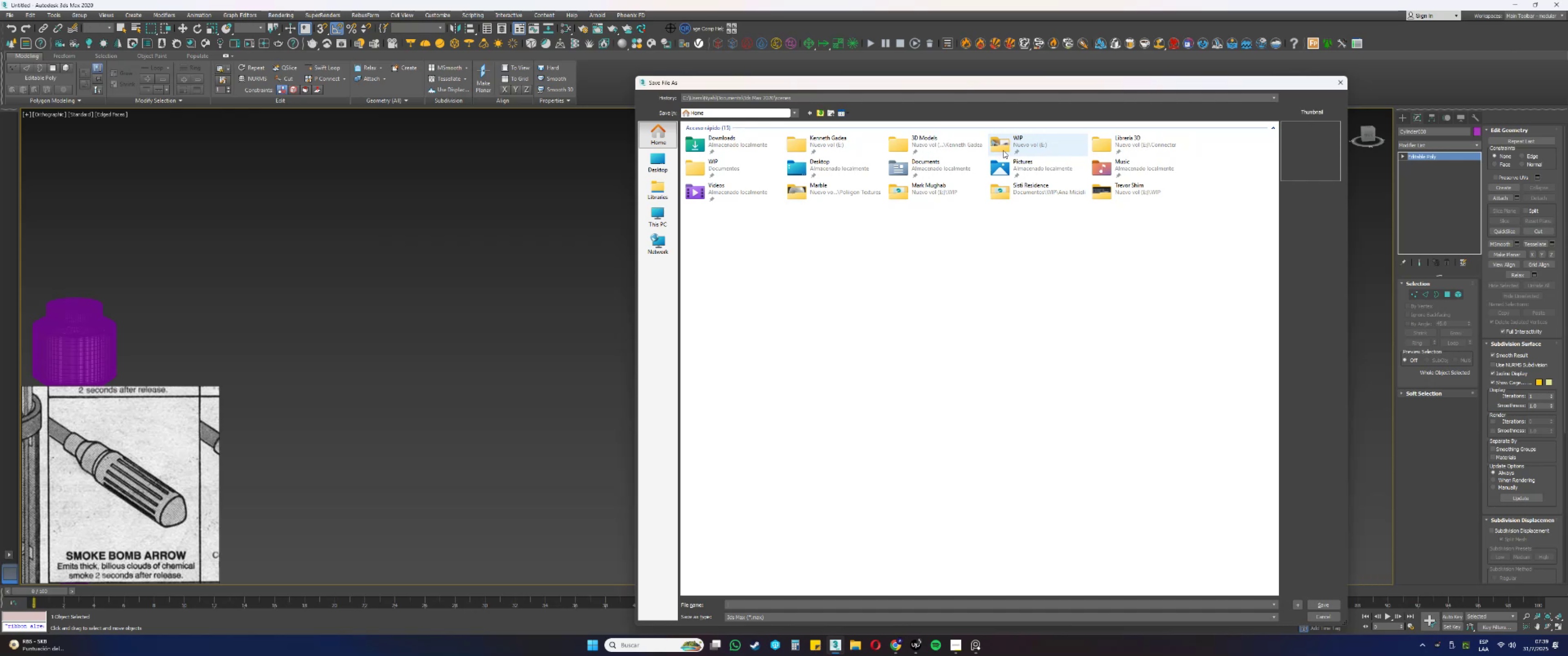 
double_click([1007, 150])
 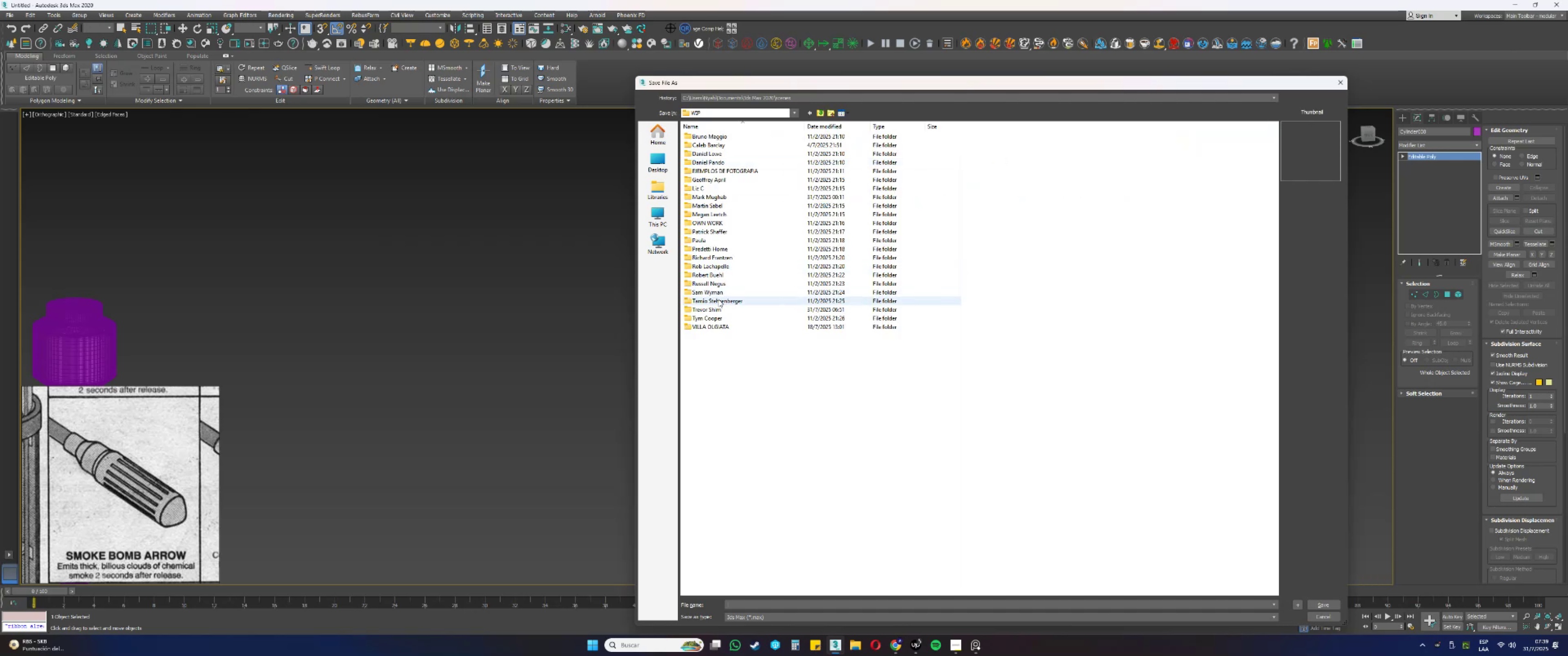 
double_click([708, 309])
 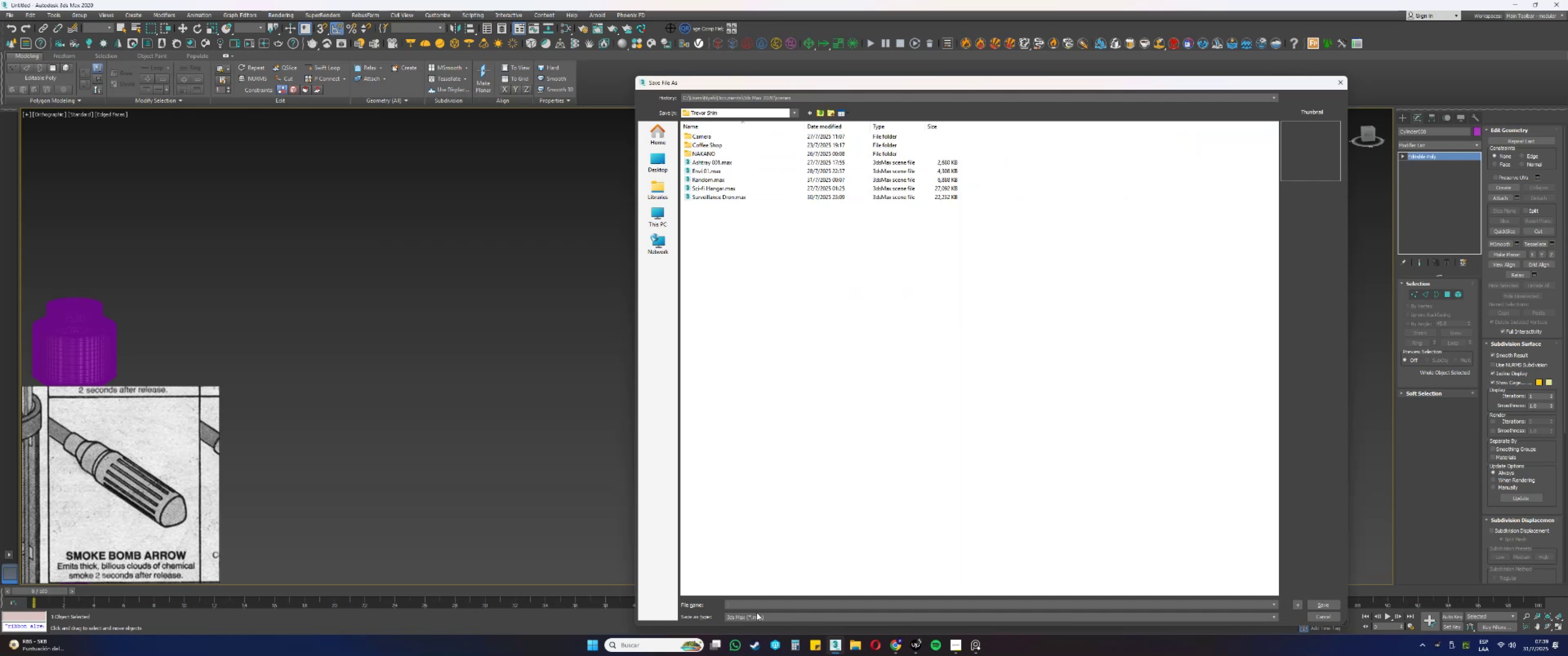 
left_click([751, 606])
 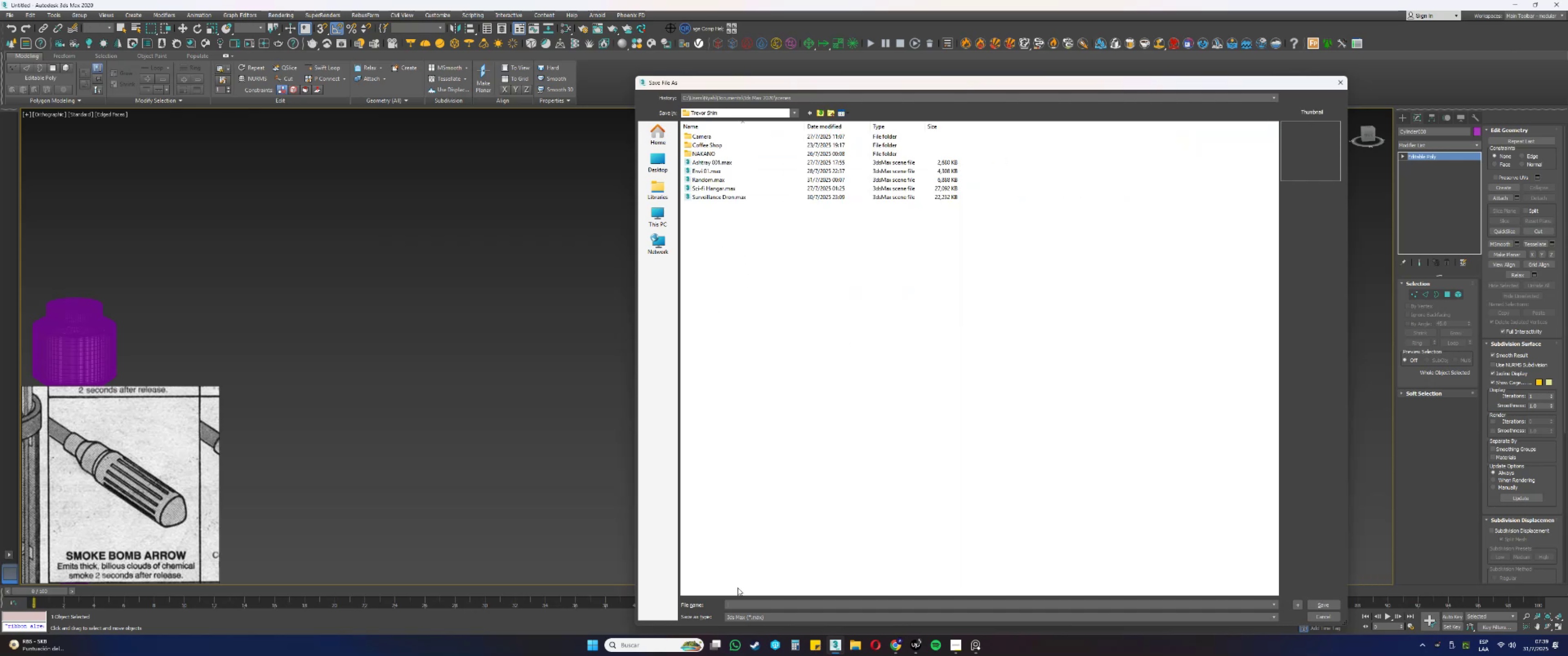 
type(Hardsurface)
 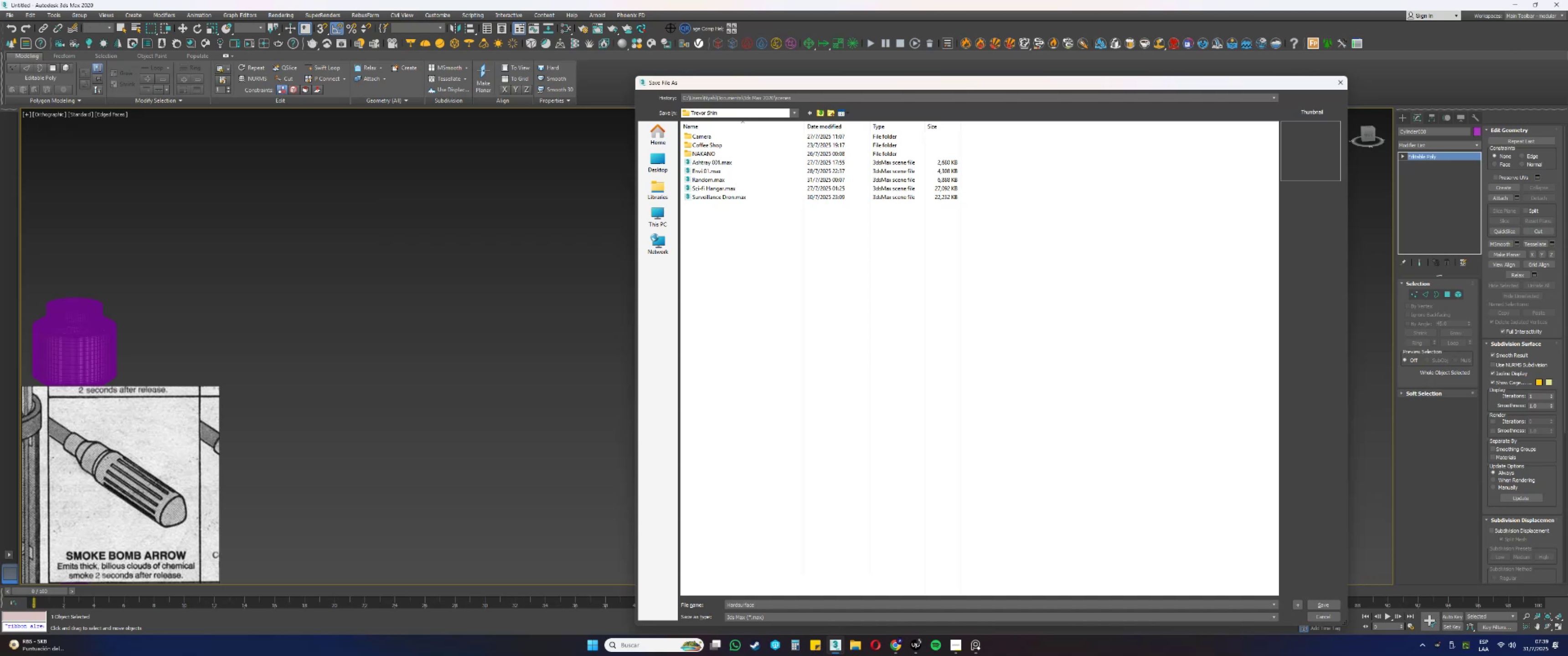 
key(Enter)
 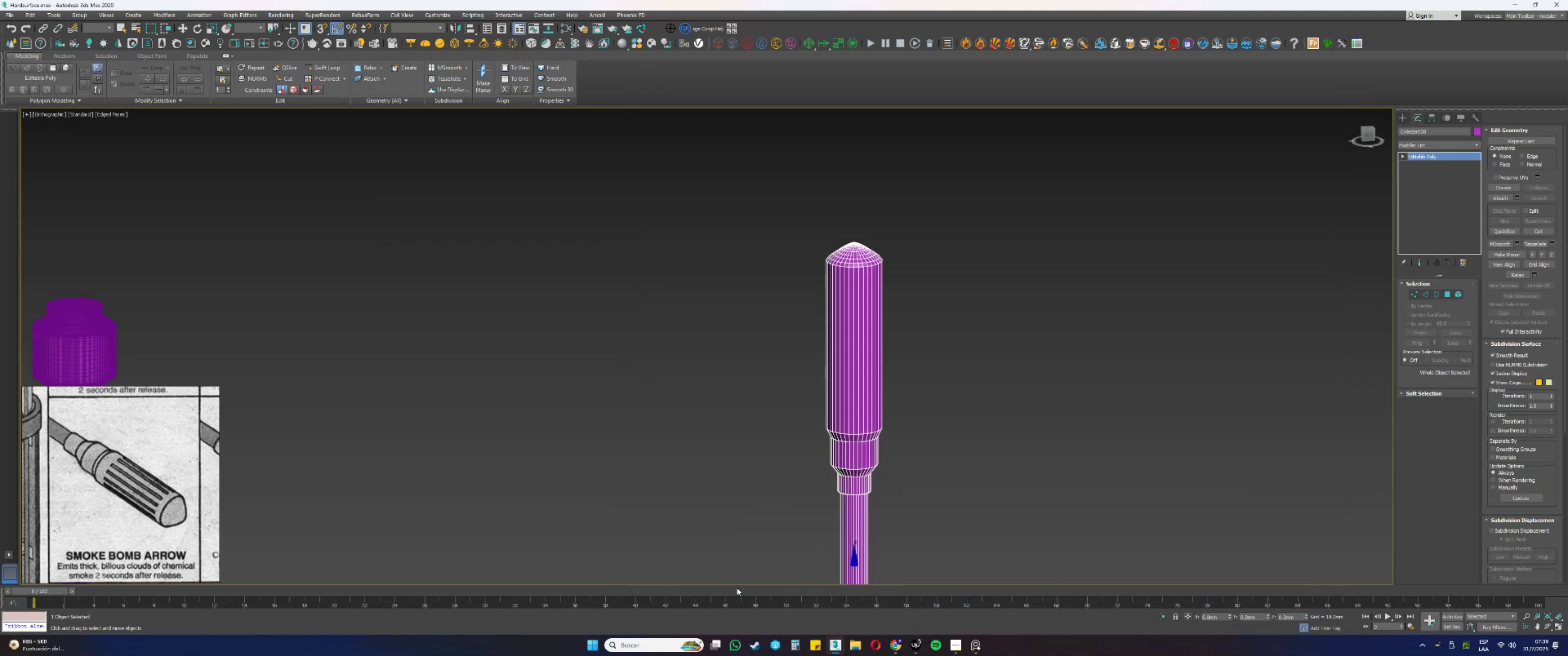 
wait(8.28)
 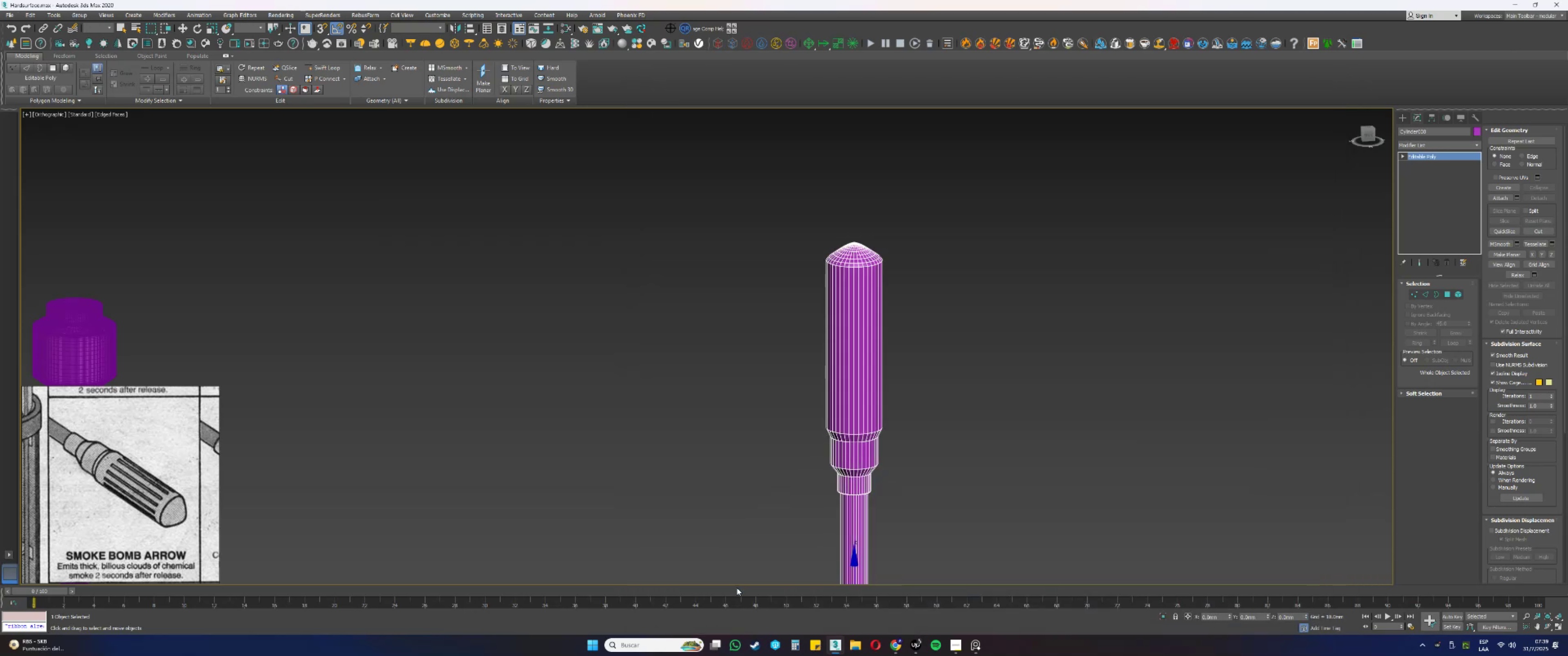 
scroll: coordinate [846, 264], scroll_direction: up, amount: 7.0
 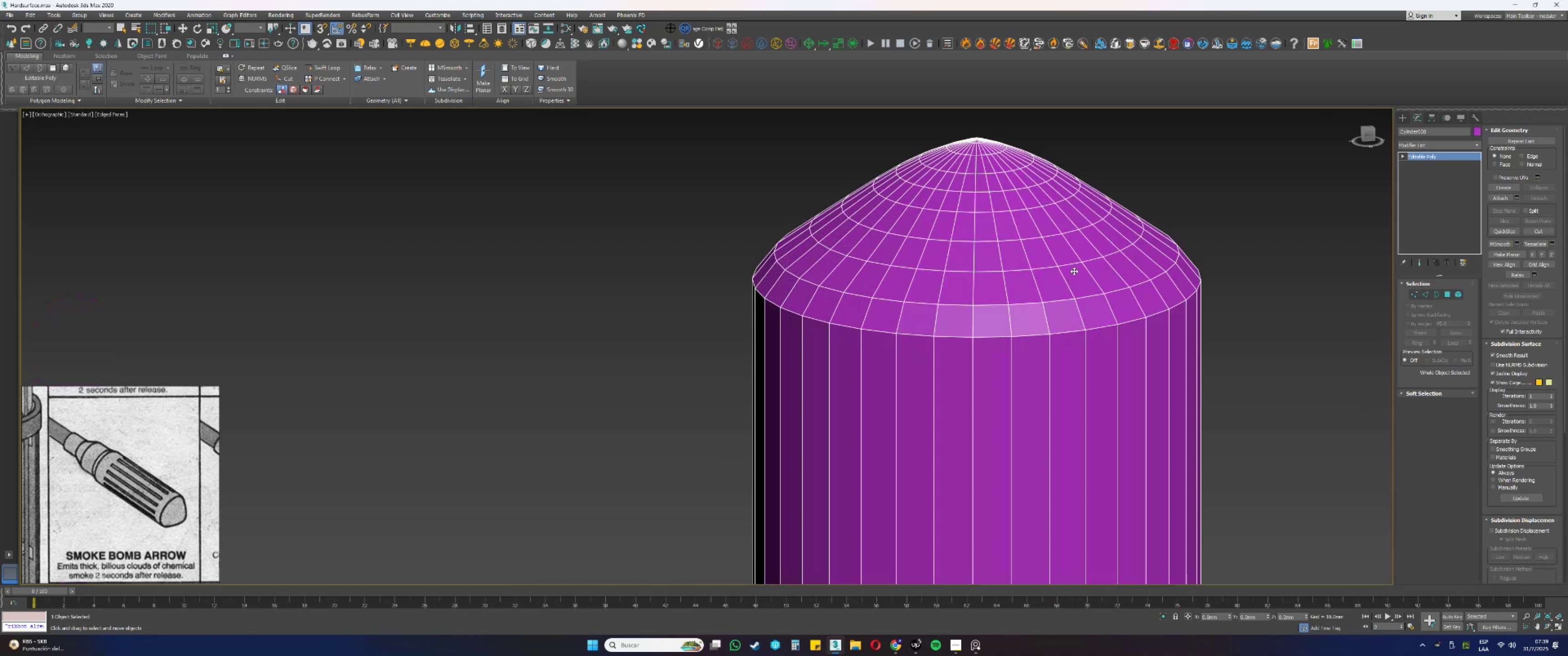 
type(fz2)
 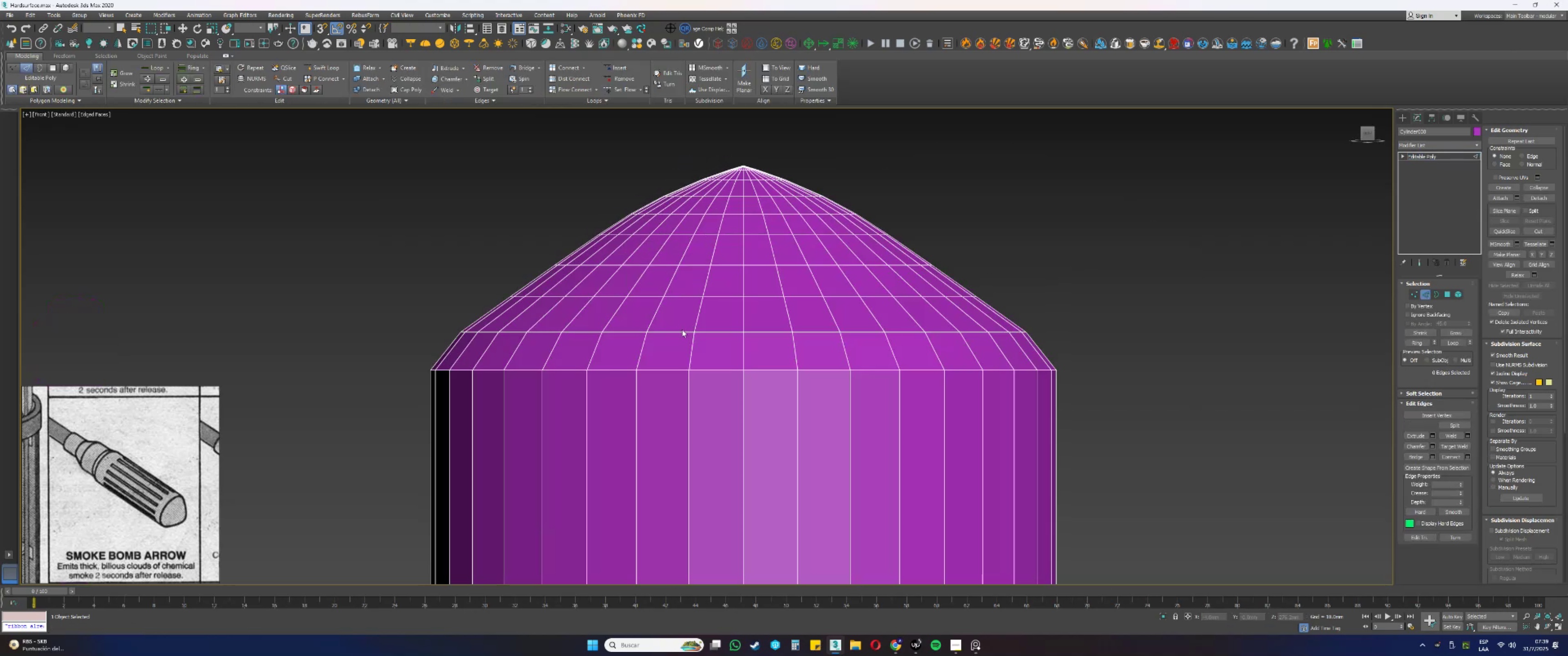 
scroll: coordinate [703, 151], scroll_direction: up, amount: 9.0
 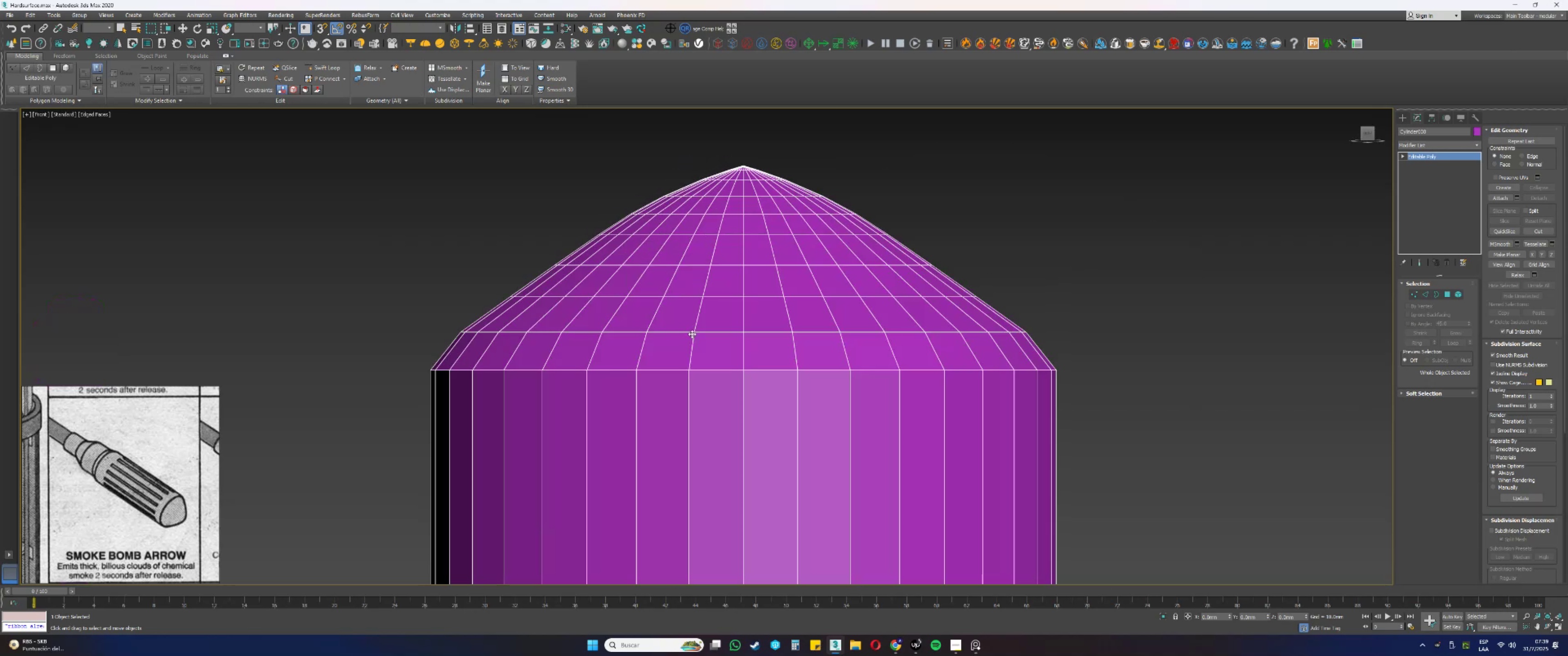 
double_click([682, 329])
 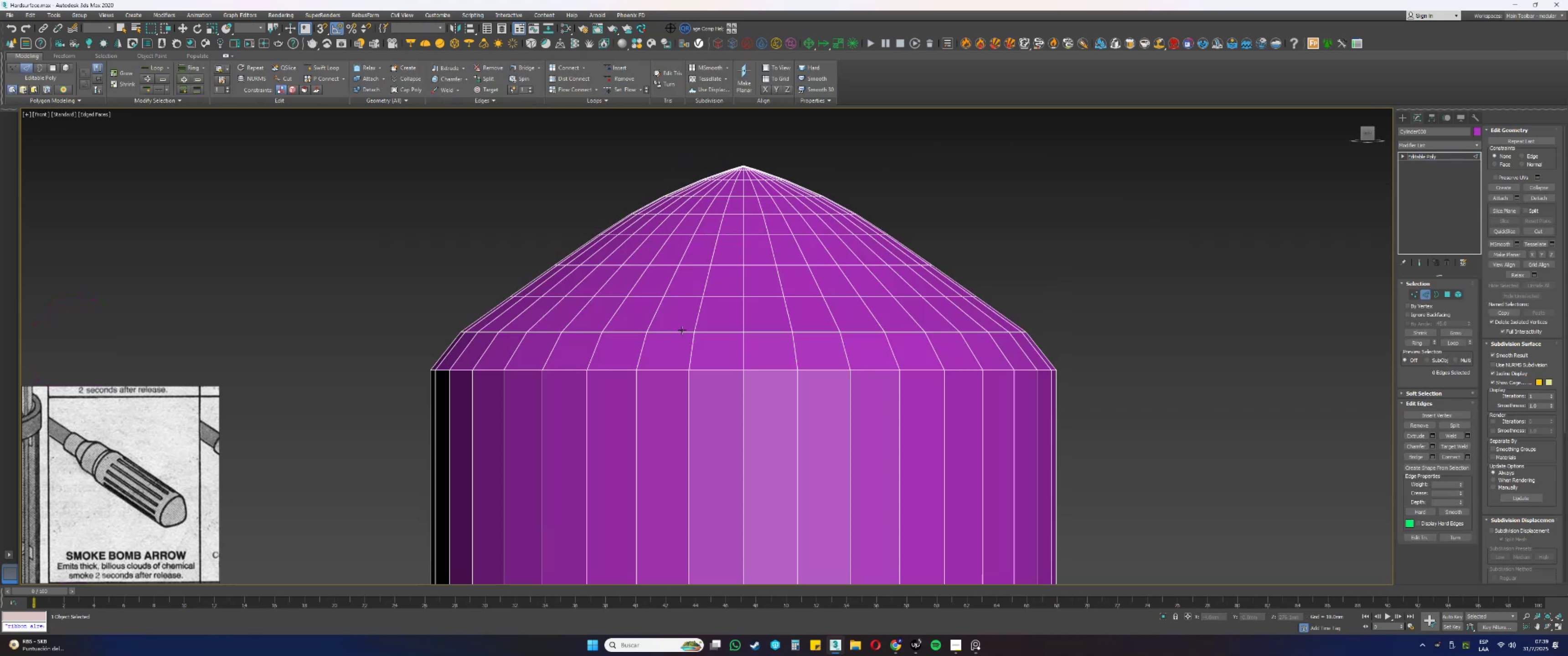 
triple_click([676, 333])
 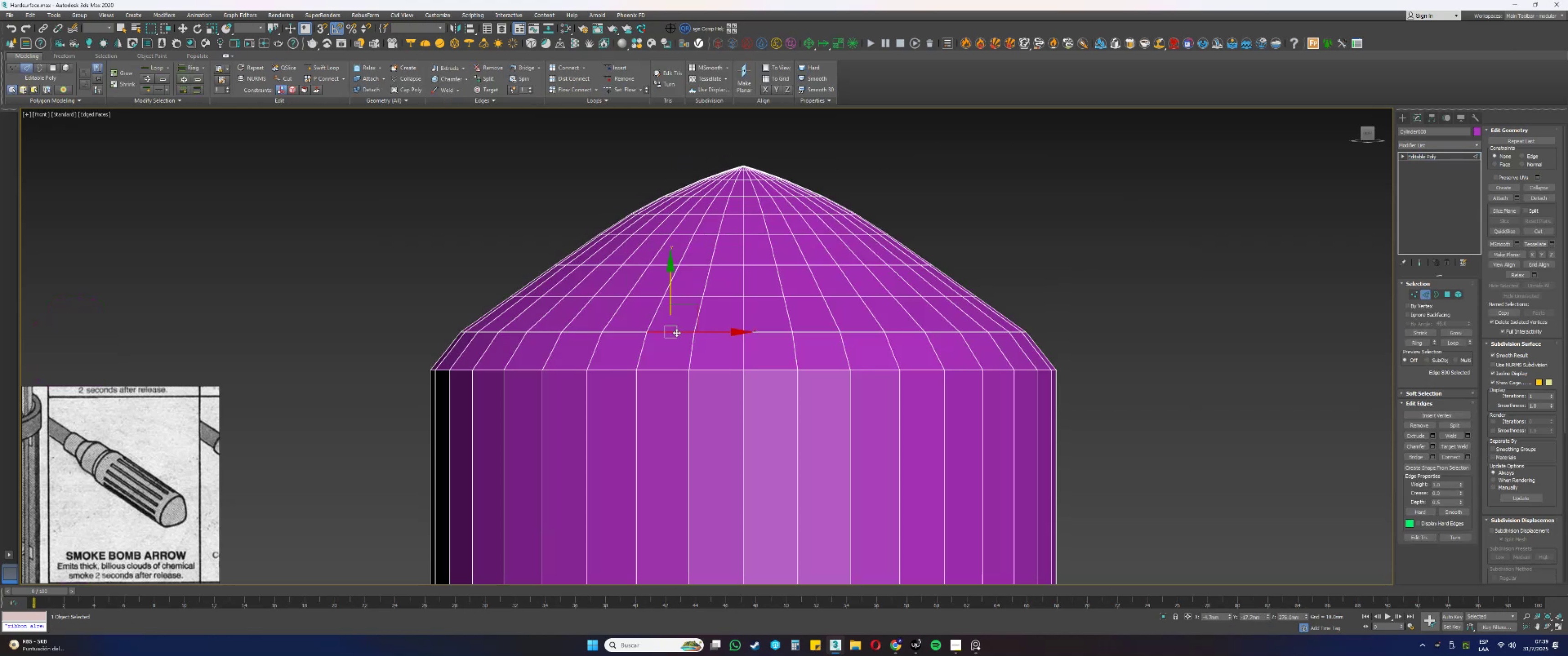 
triple_click([676, 333])
 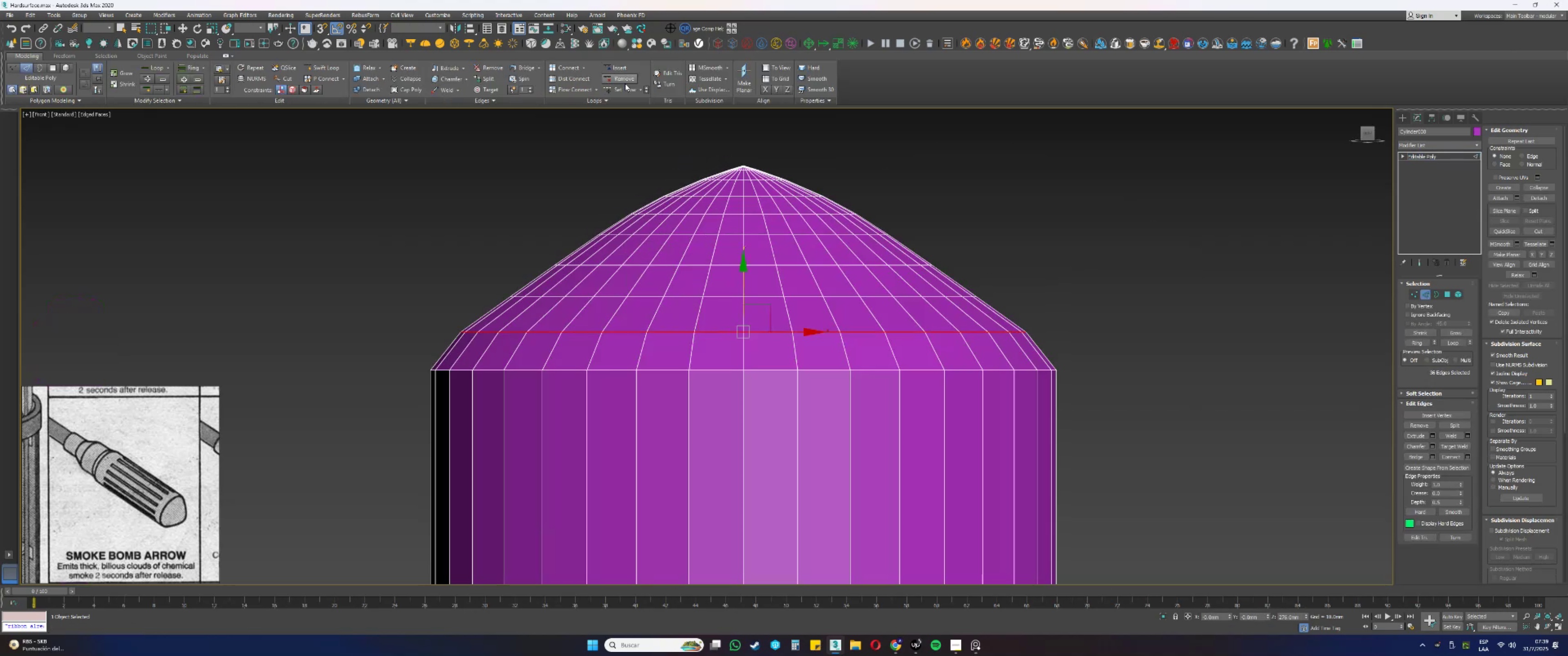 
left_click([625, 87])
 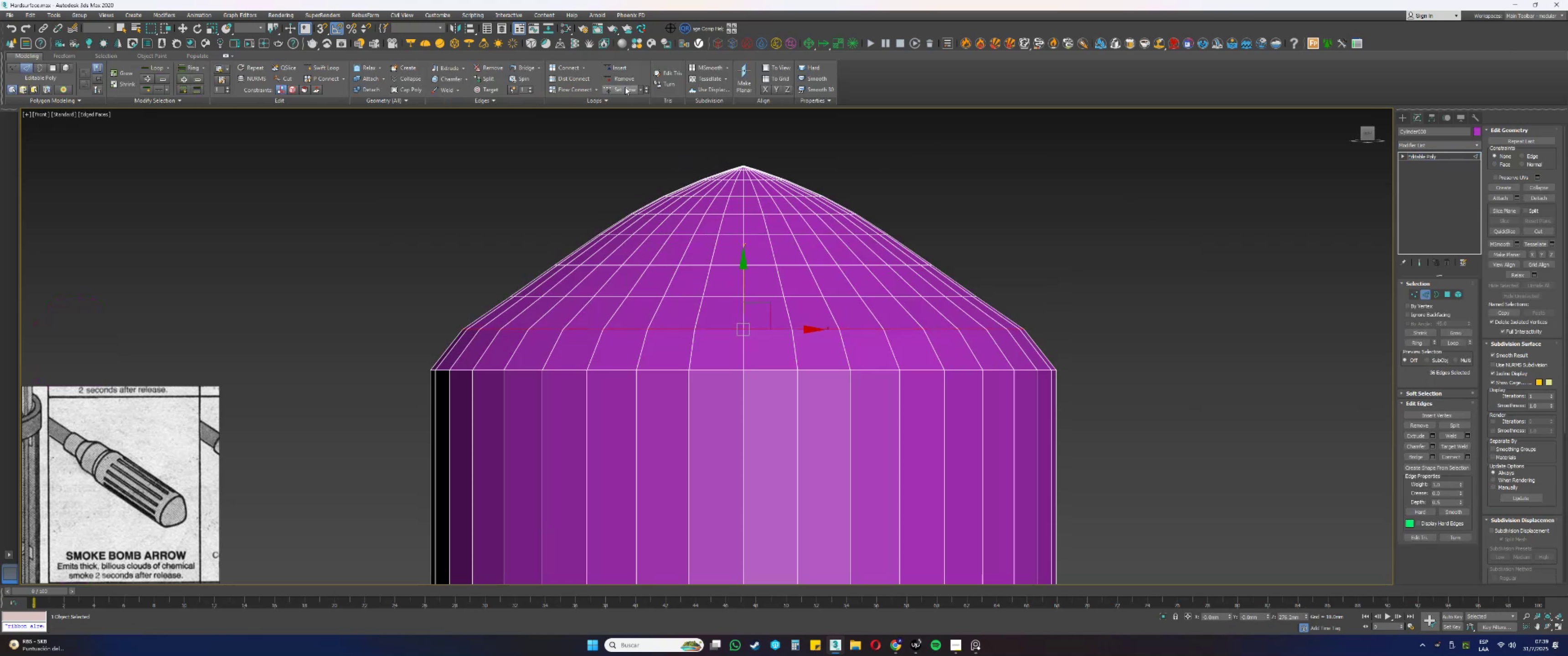 
key(Control+ControlLeft)
 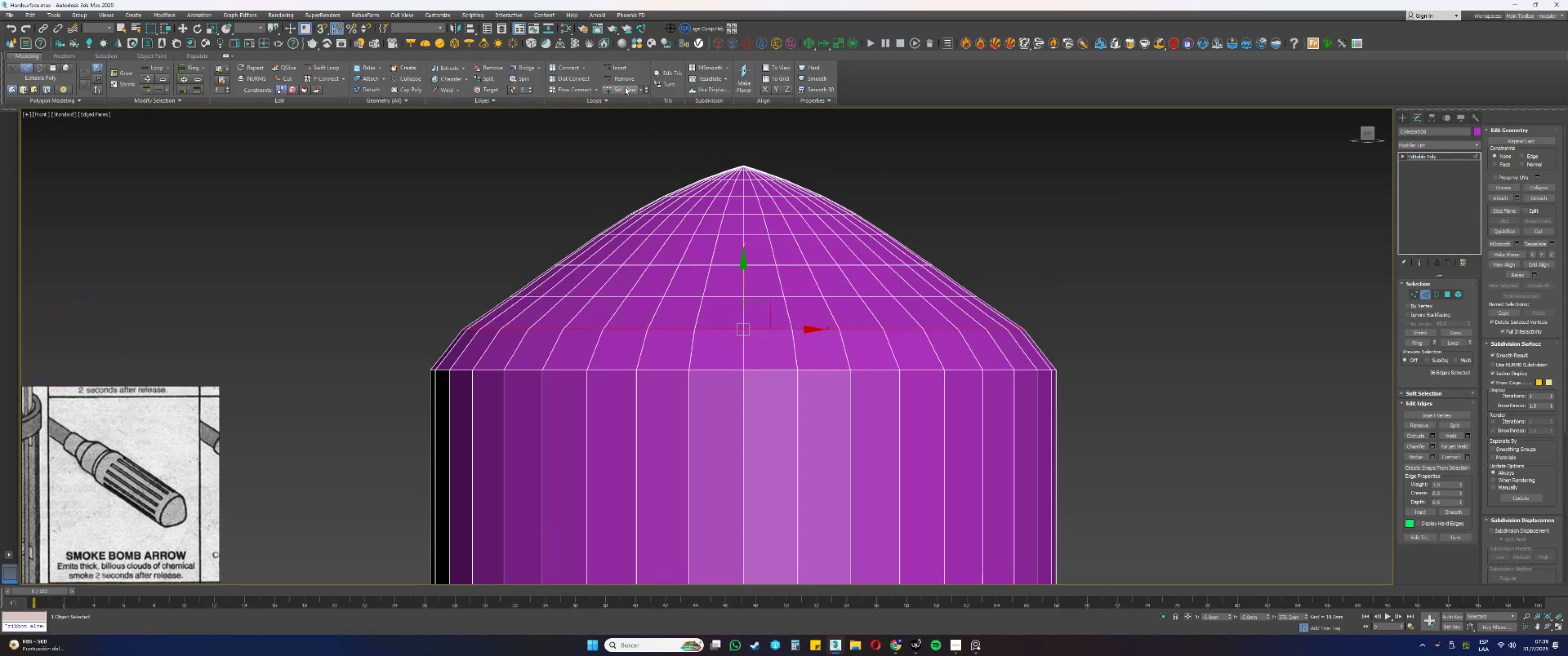 
key(Control+Z)
 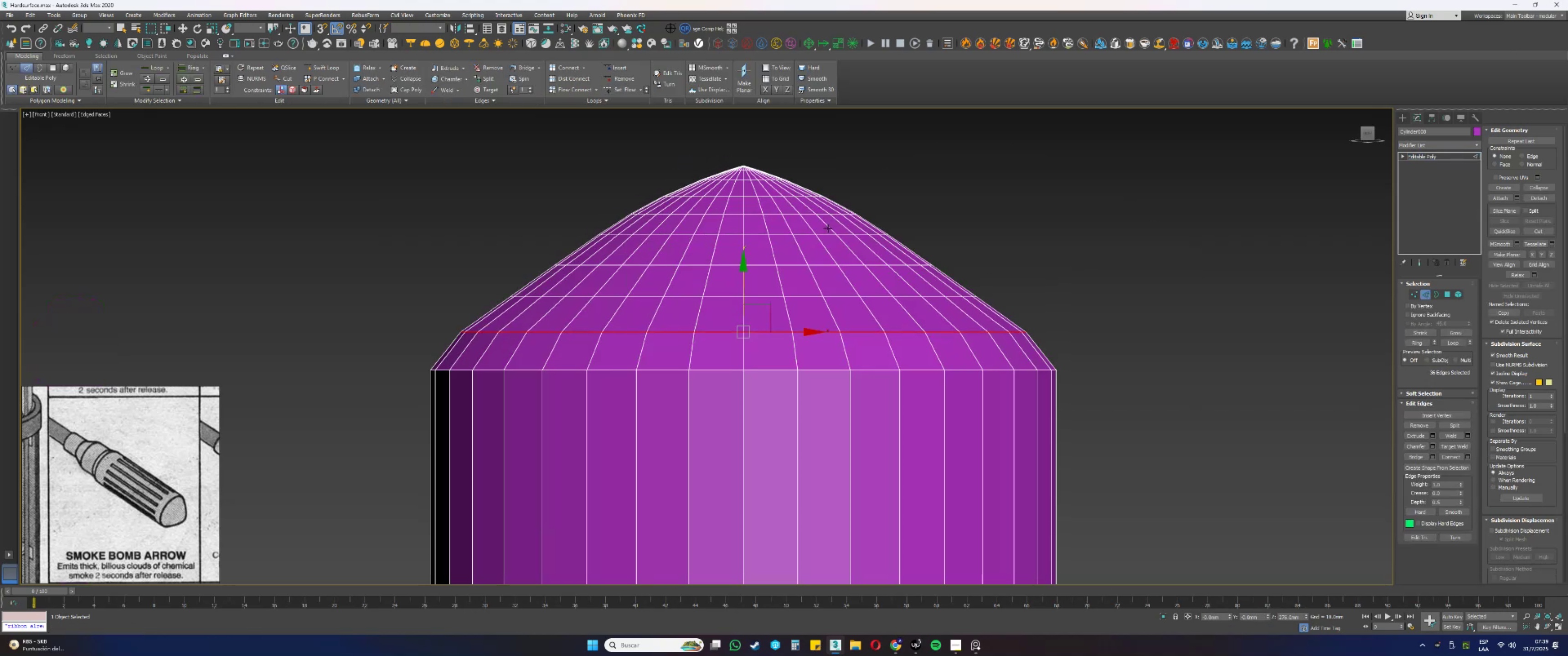 
key(R)
 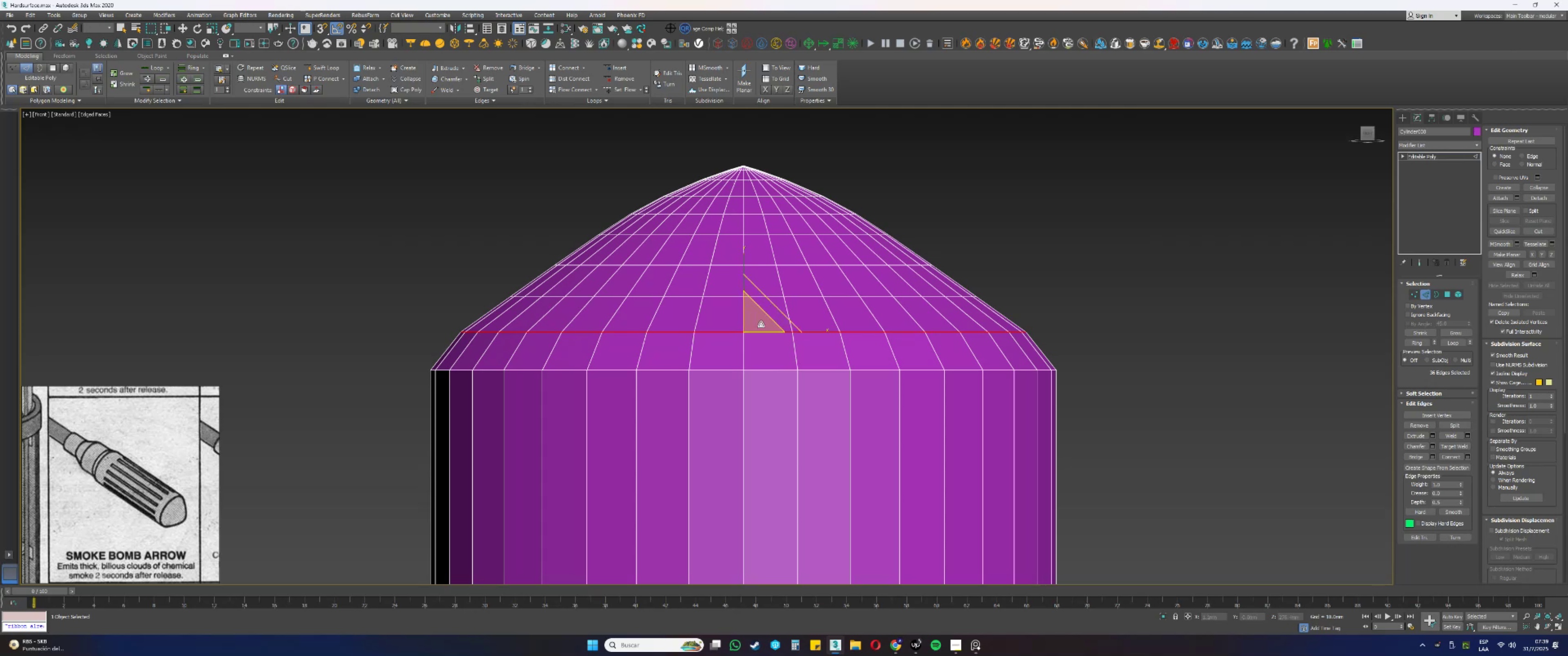 
left_click_drag(start_coordinate=[757, 320], to_coordinate=[760, 321])
 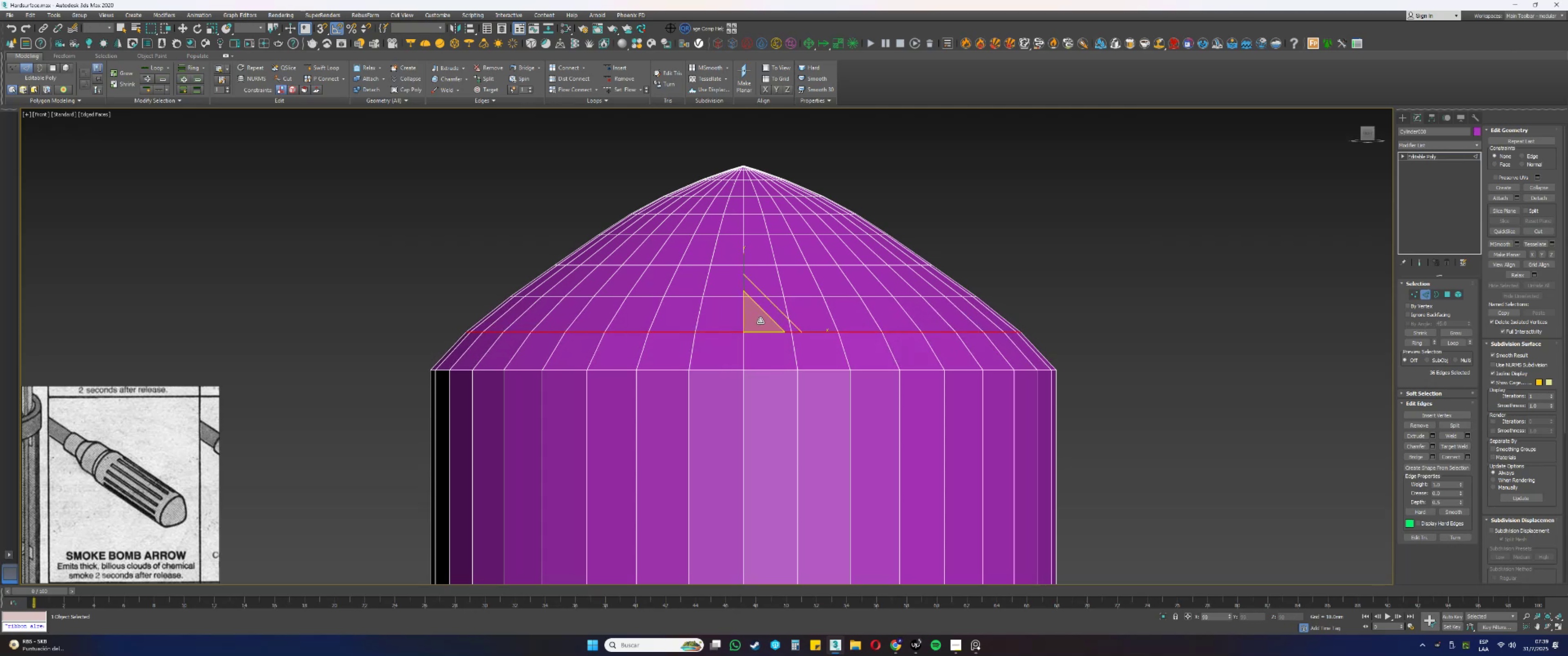 
key(Control+ControlLeft)
 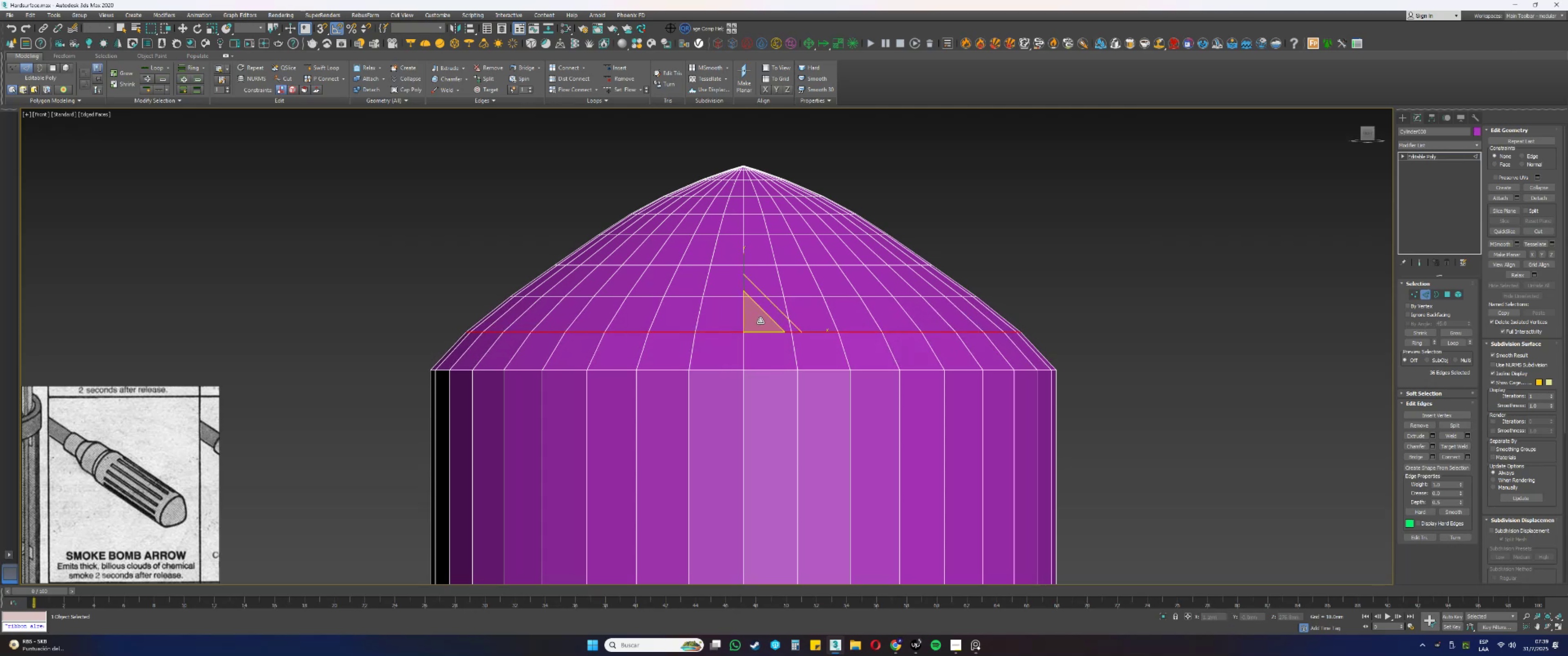 
key(Control+Z)
 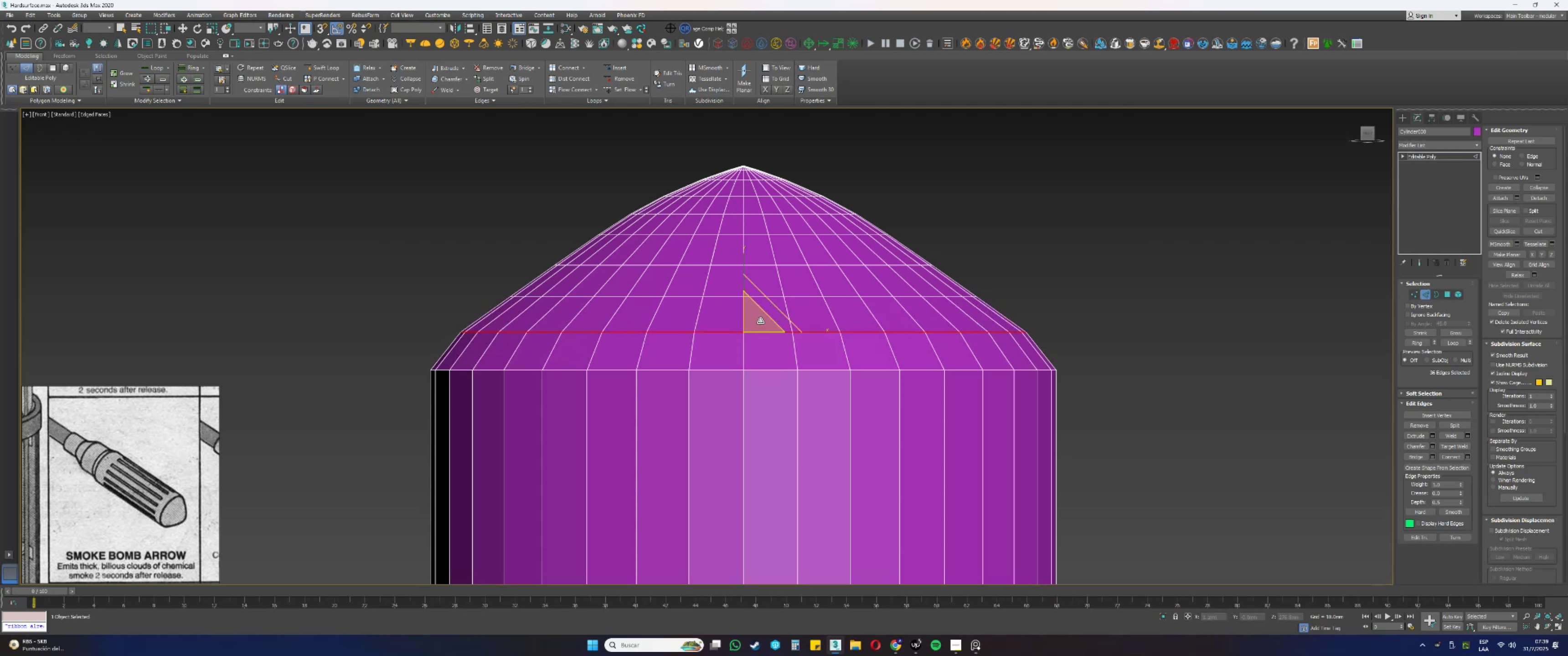 
key(Control+Y)
 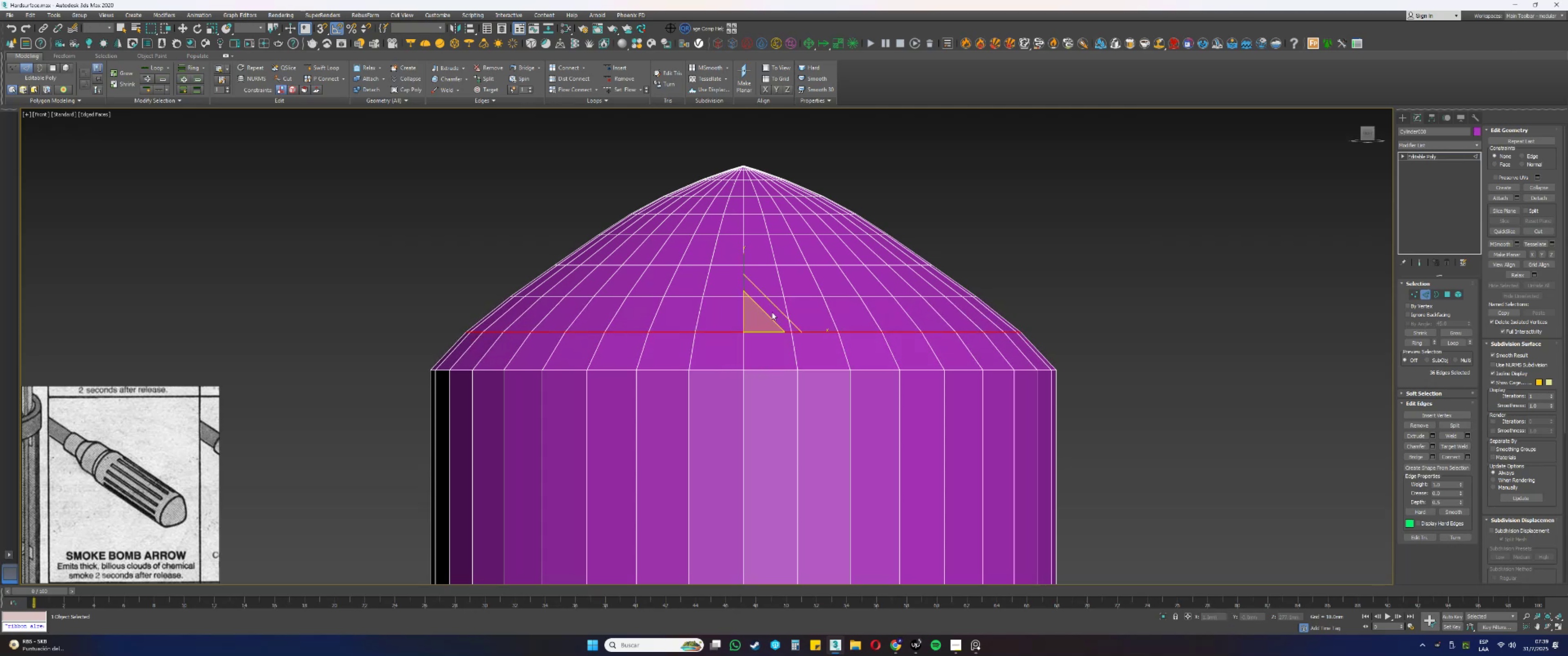 
left_click([1021, 226])
 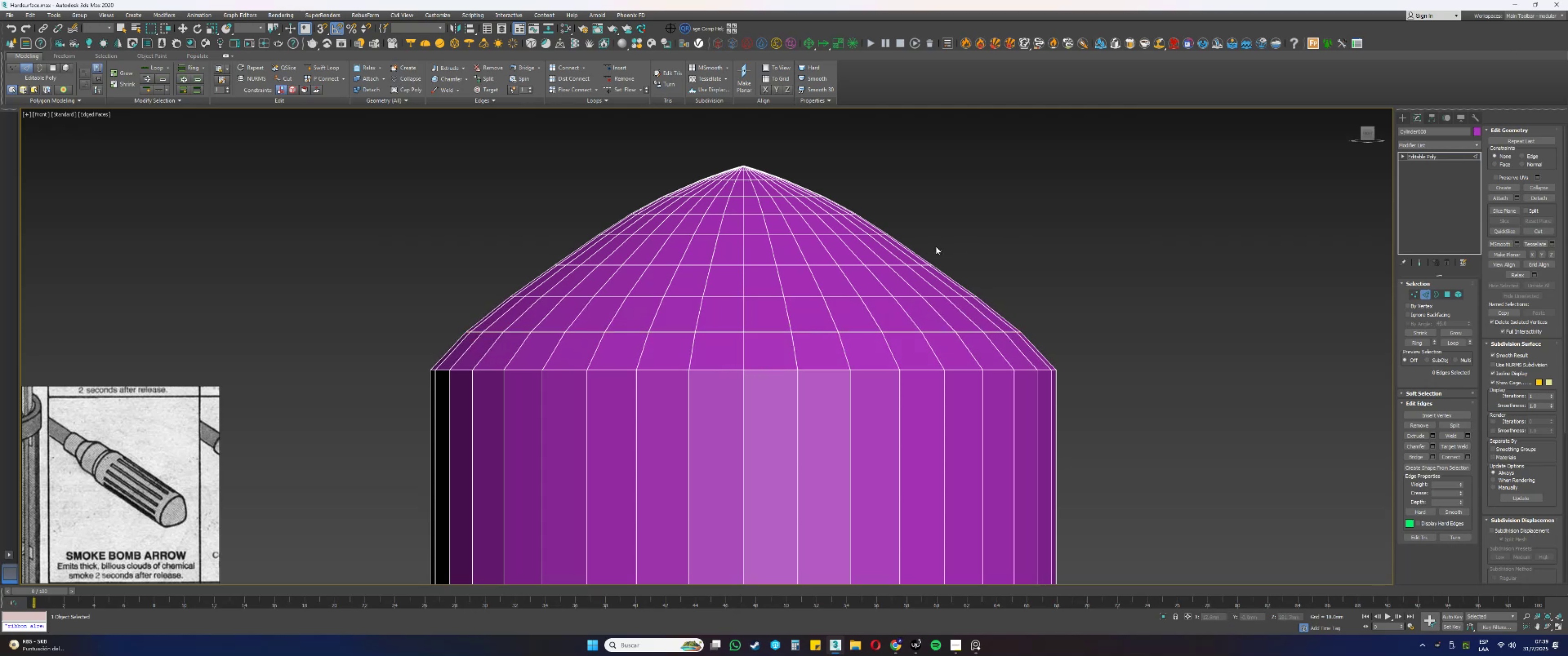 
scroll: coordinate [935, 246], scroll_direction: down, amount: 11.0
 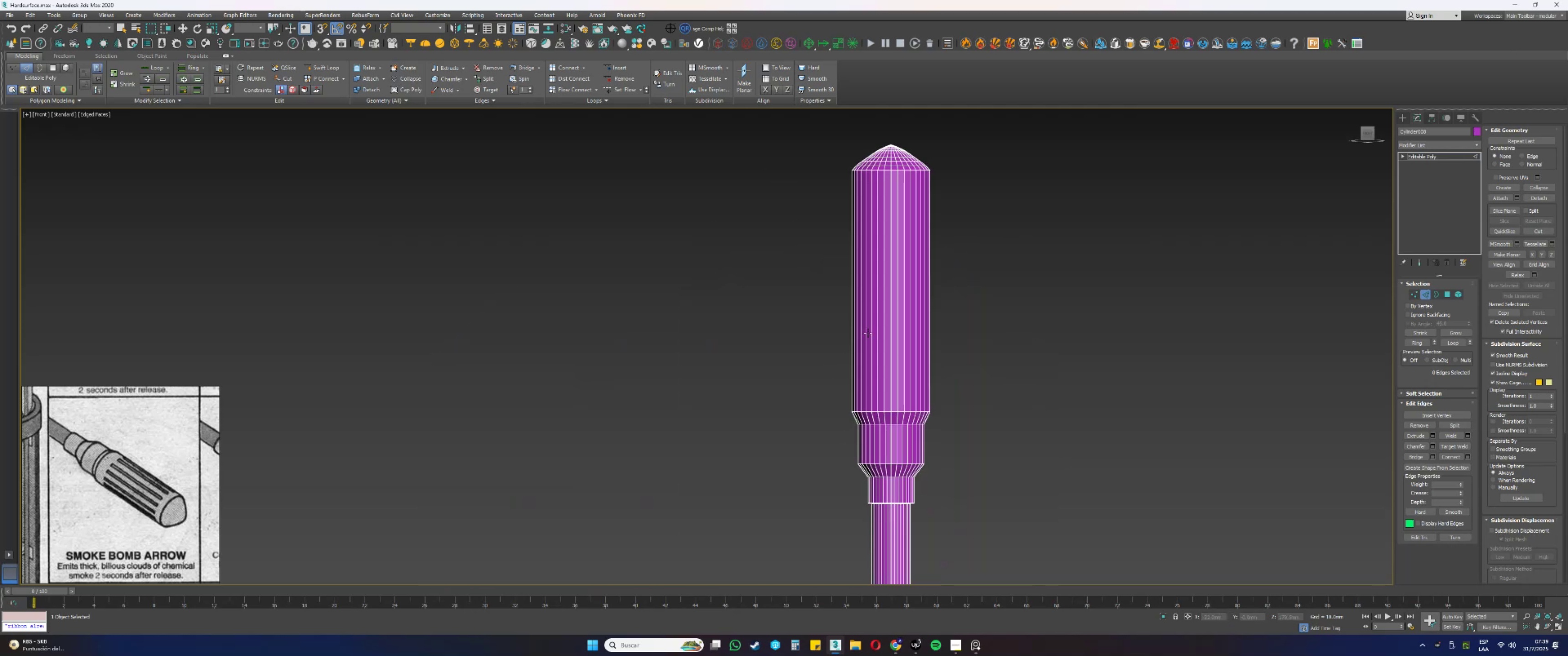 
key(4)
 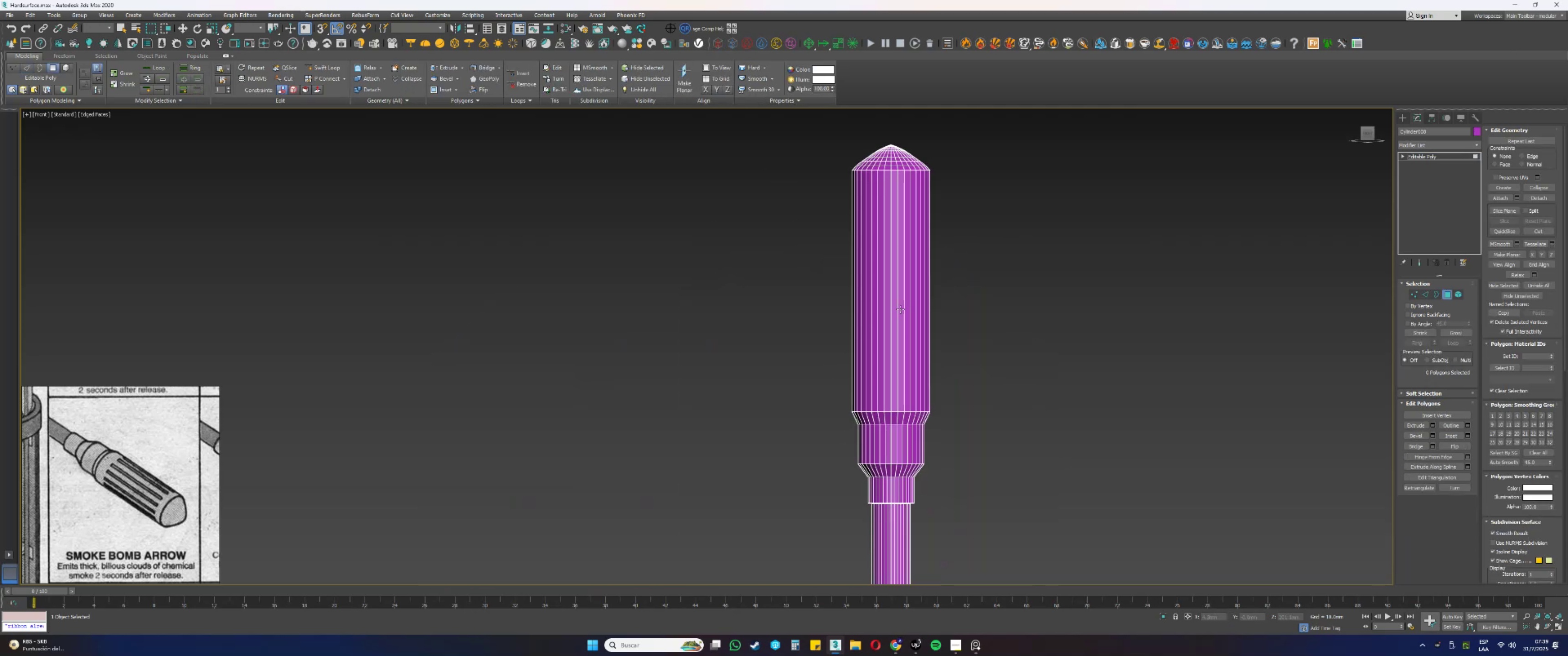 
scroll: coordinate [904, 263], scroll_direction: up, amount: 2.0
 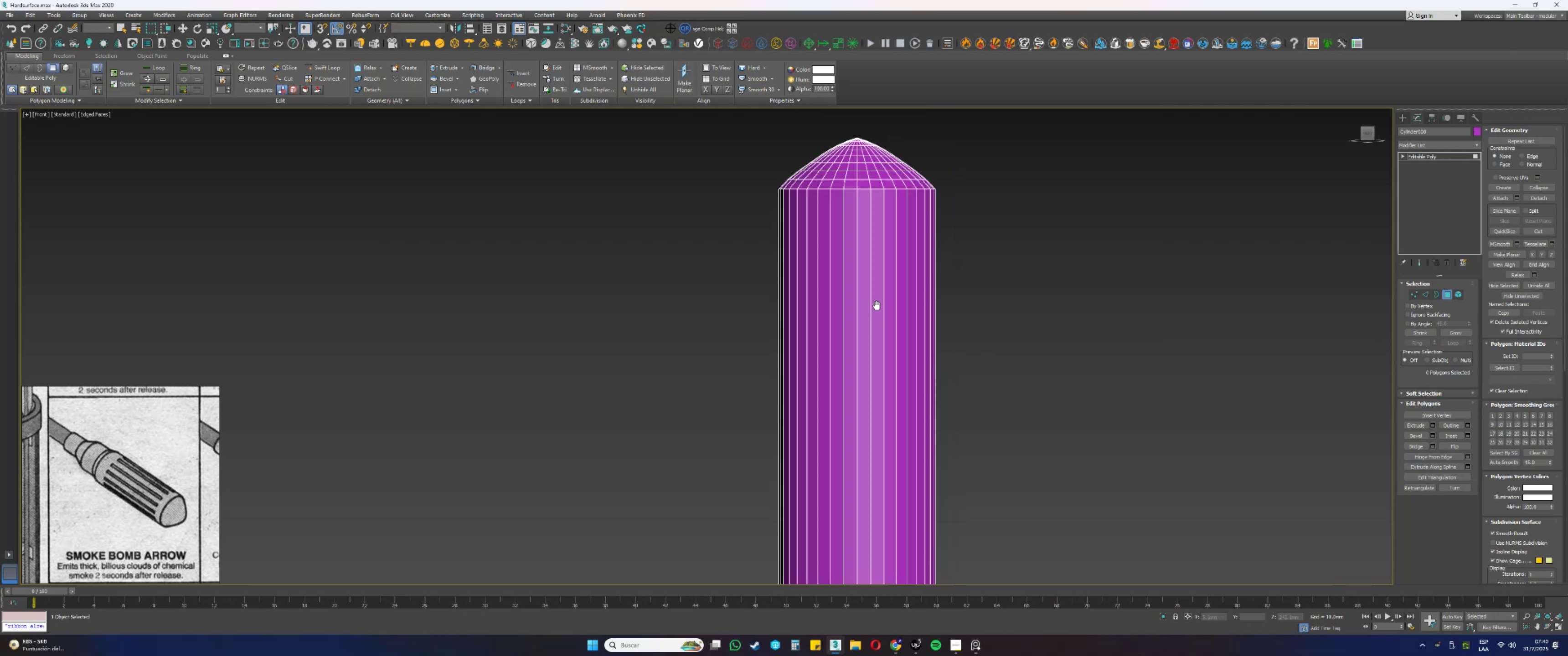 
wait(6.14)
 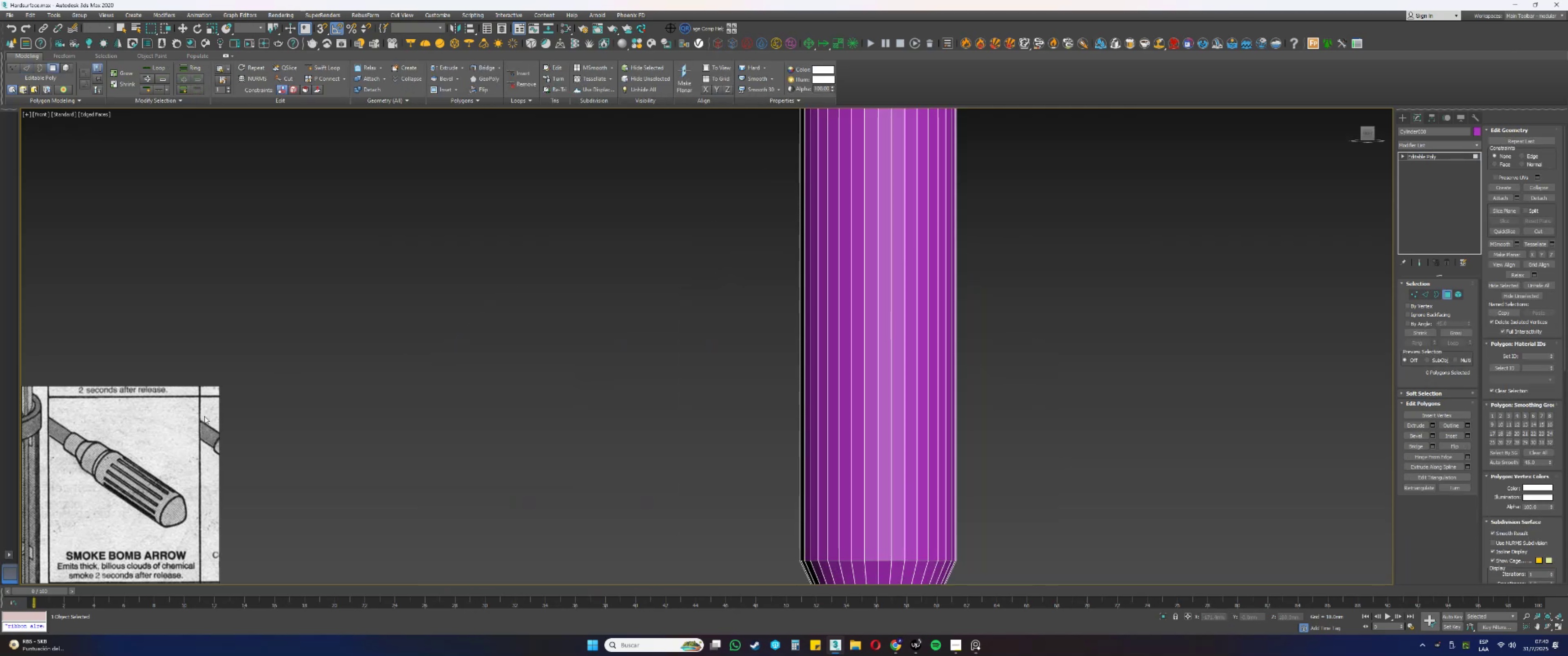 
left_click([875, 407])
 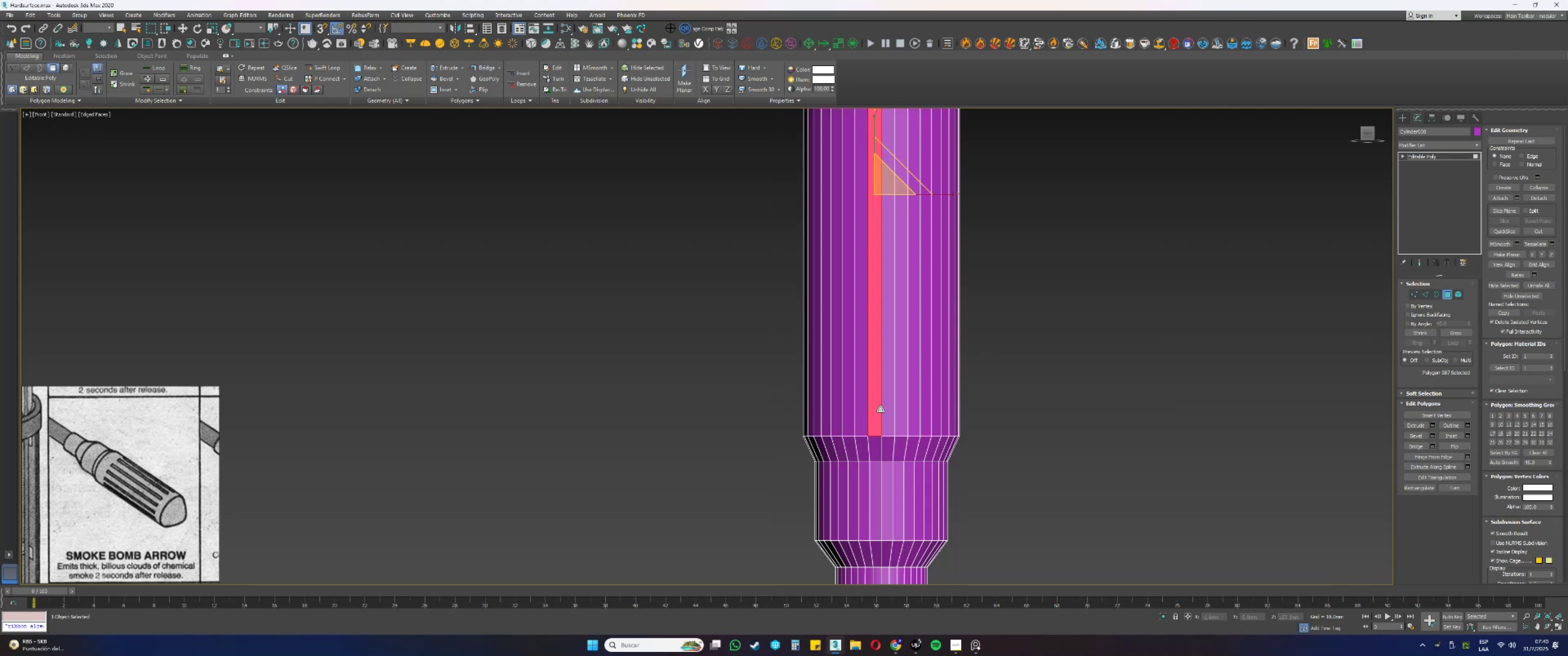 
hold_key(key=ControlLeft, duration=0.39)
left_click([882, 410])
 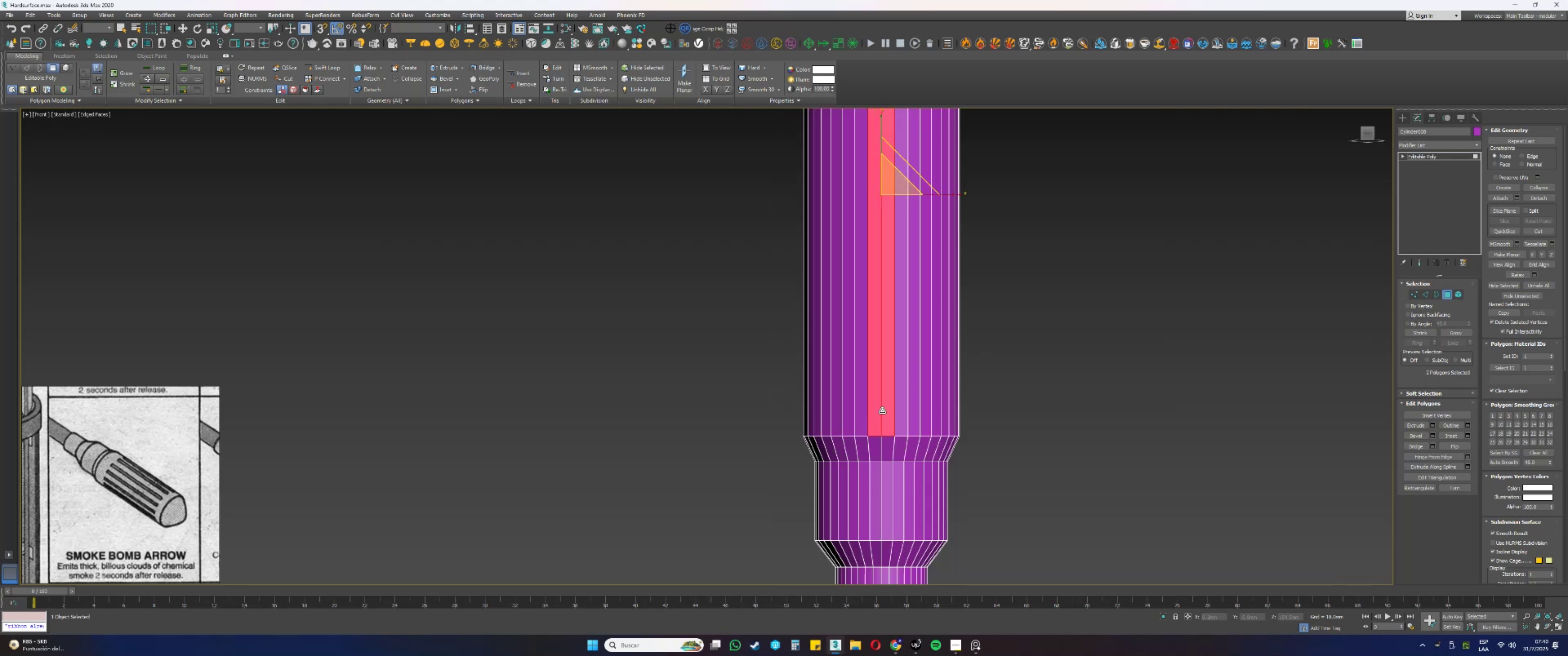 
key(Q)
 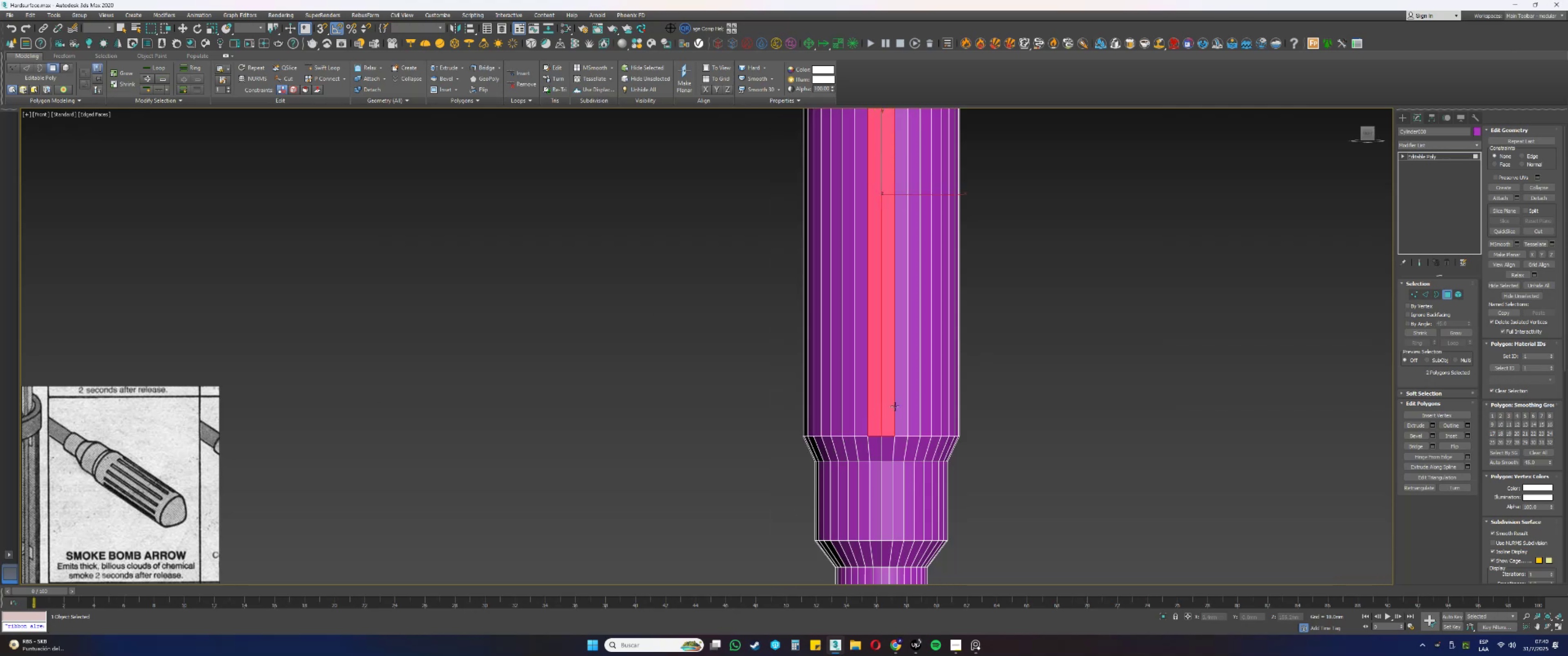 
hold_key(key=AltLeft, duration=0.58)
 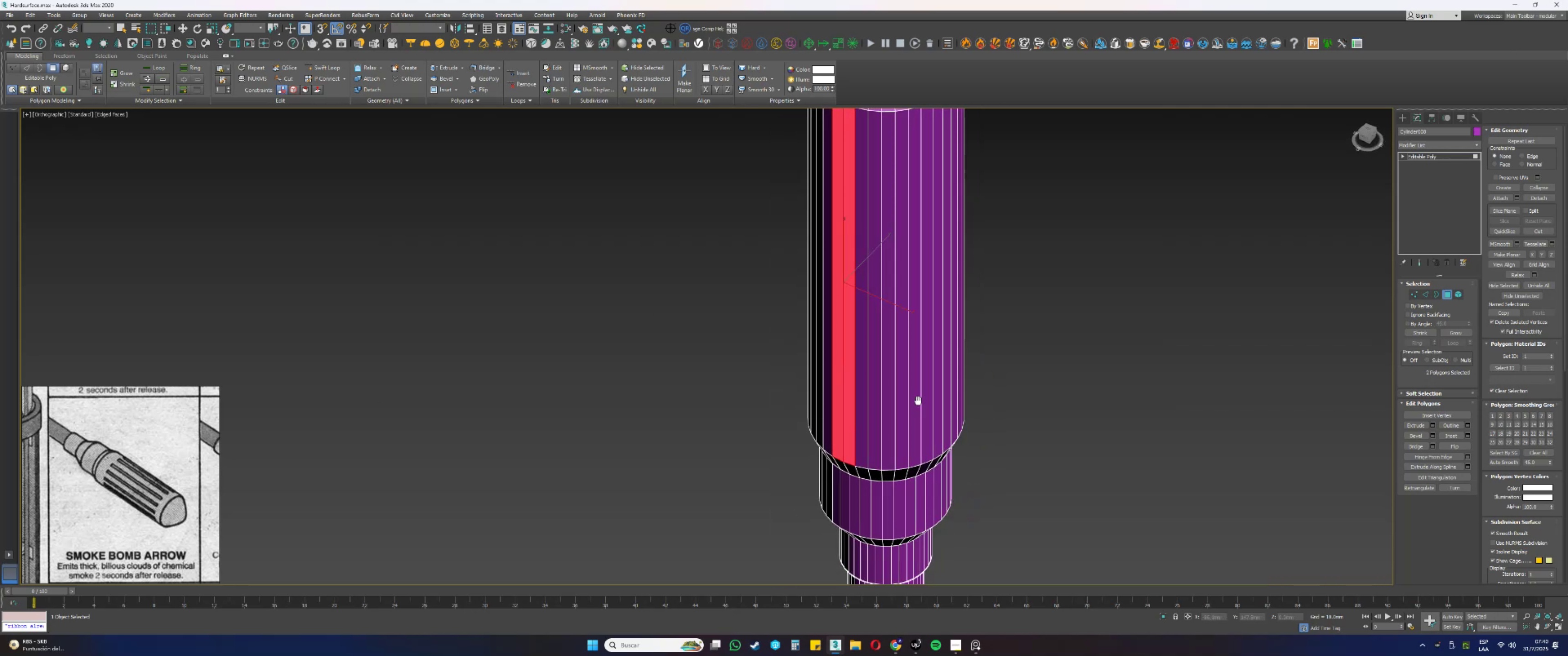 
hold_key(key=ControlLeft, duration=0.77)
left_click([891, 392])
 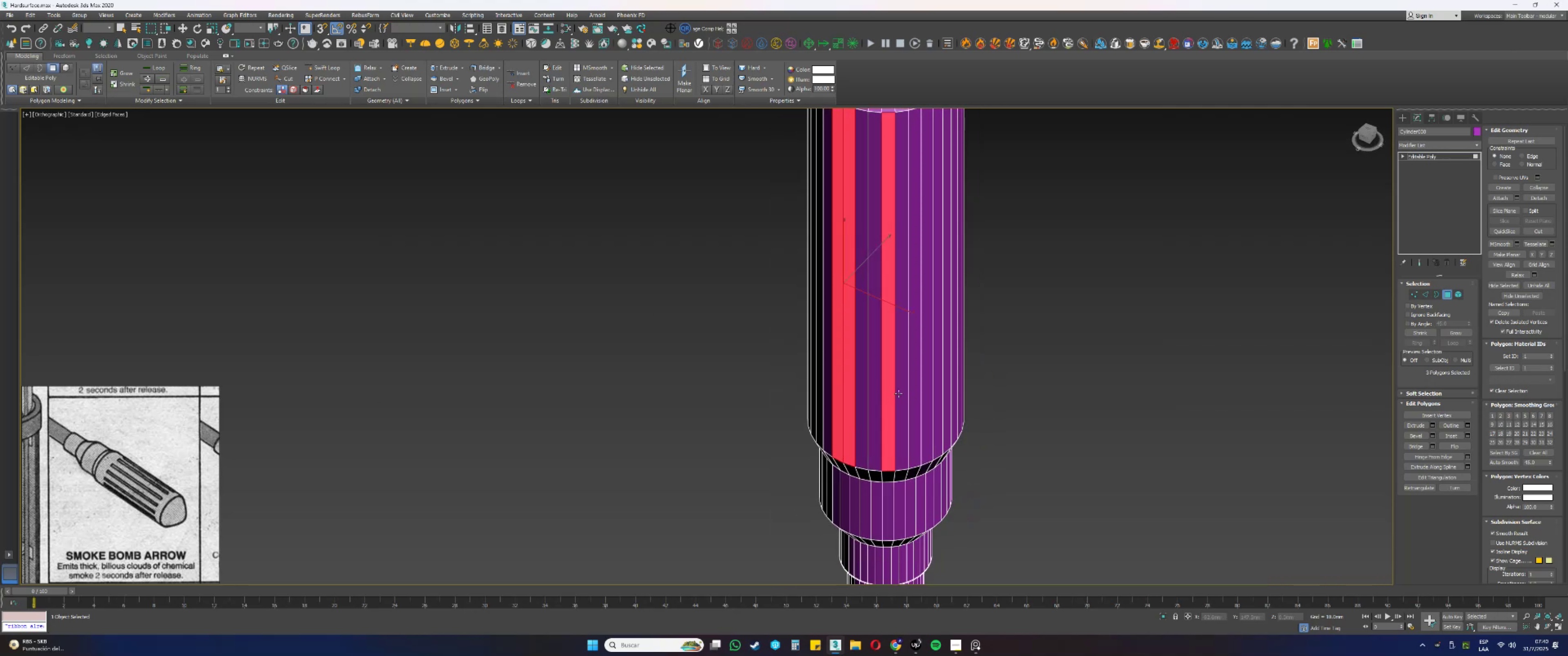 
double_click([900, 394])
 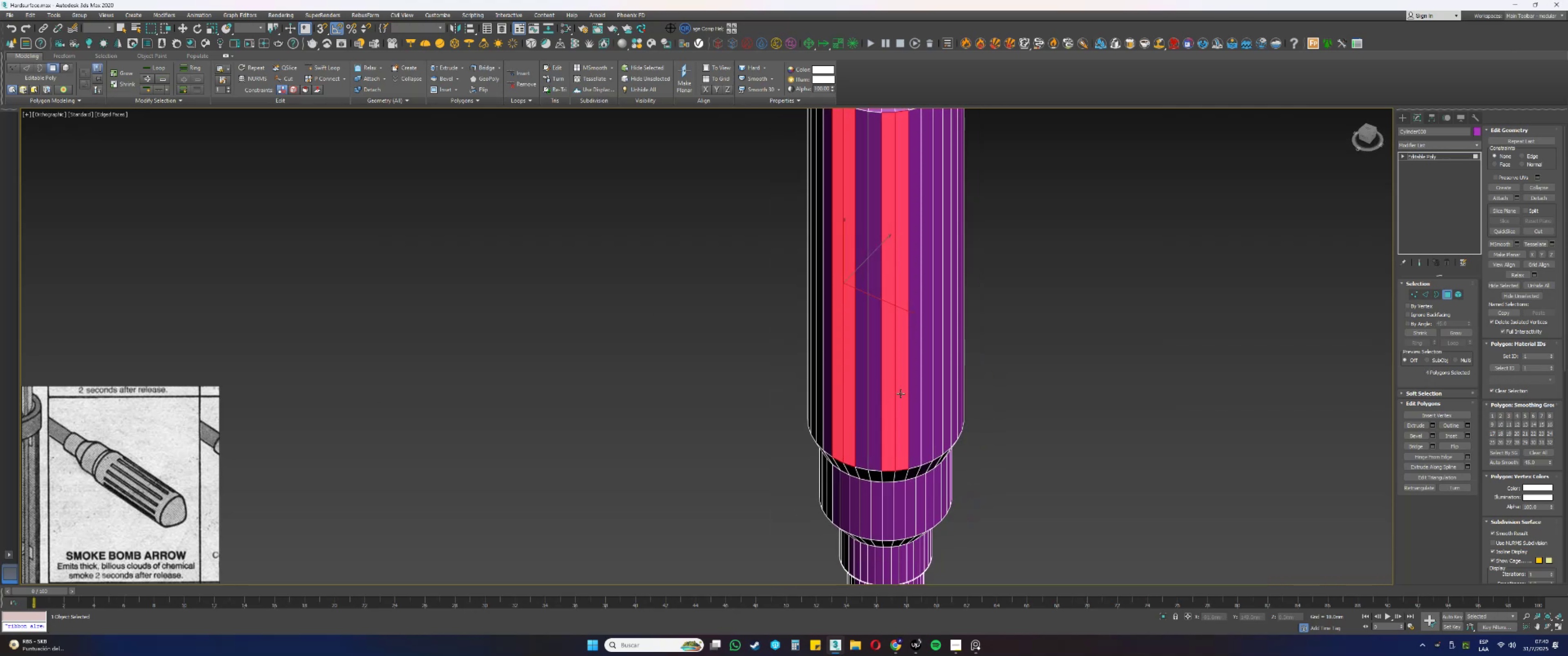 
hold_key(key=AltLeft, duration=0.35)
 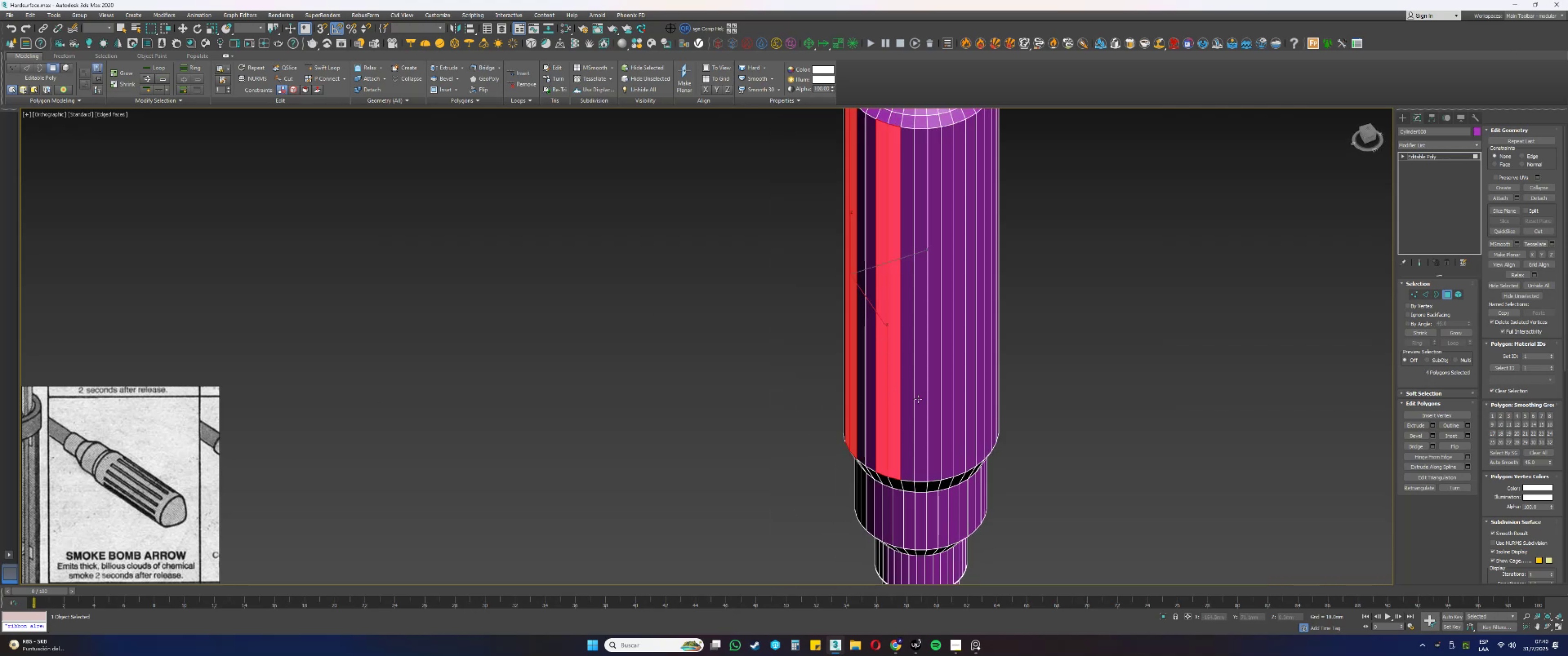 
hold_key(key=AltLeft, duration=0.8)
 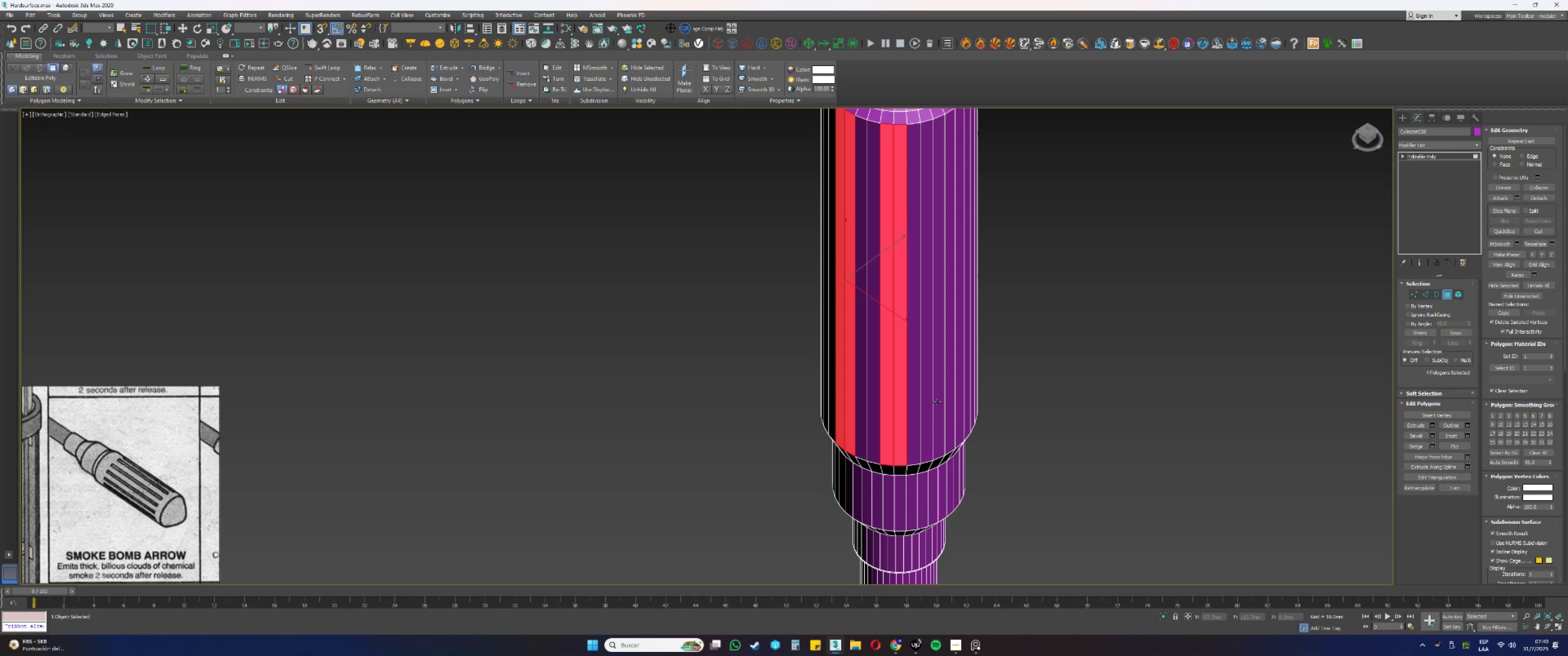 
key(Control+Z)
 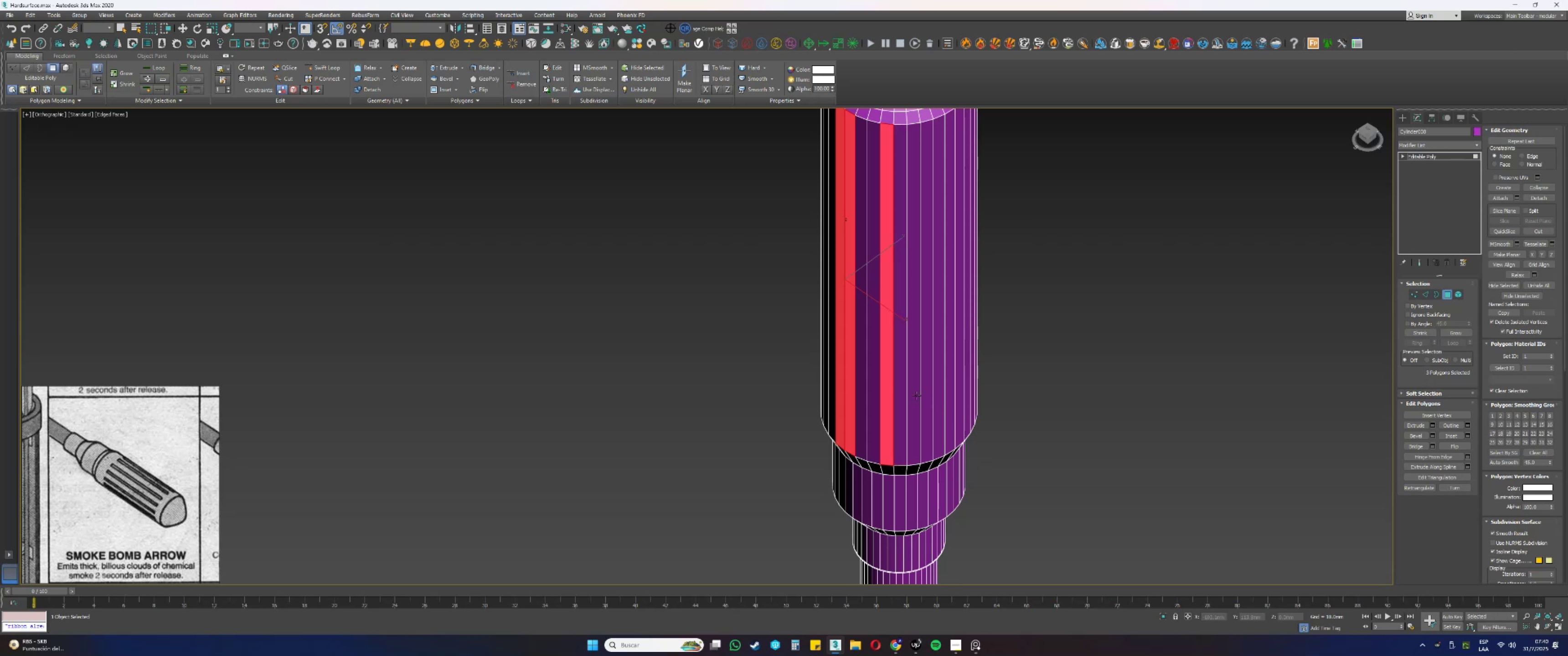 
left_click([899, 390])
 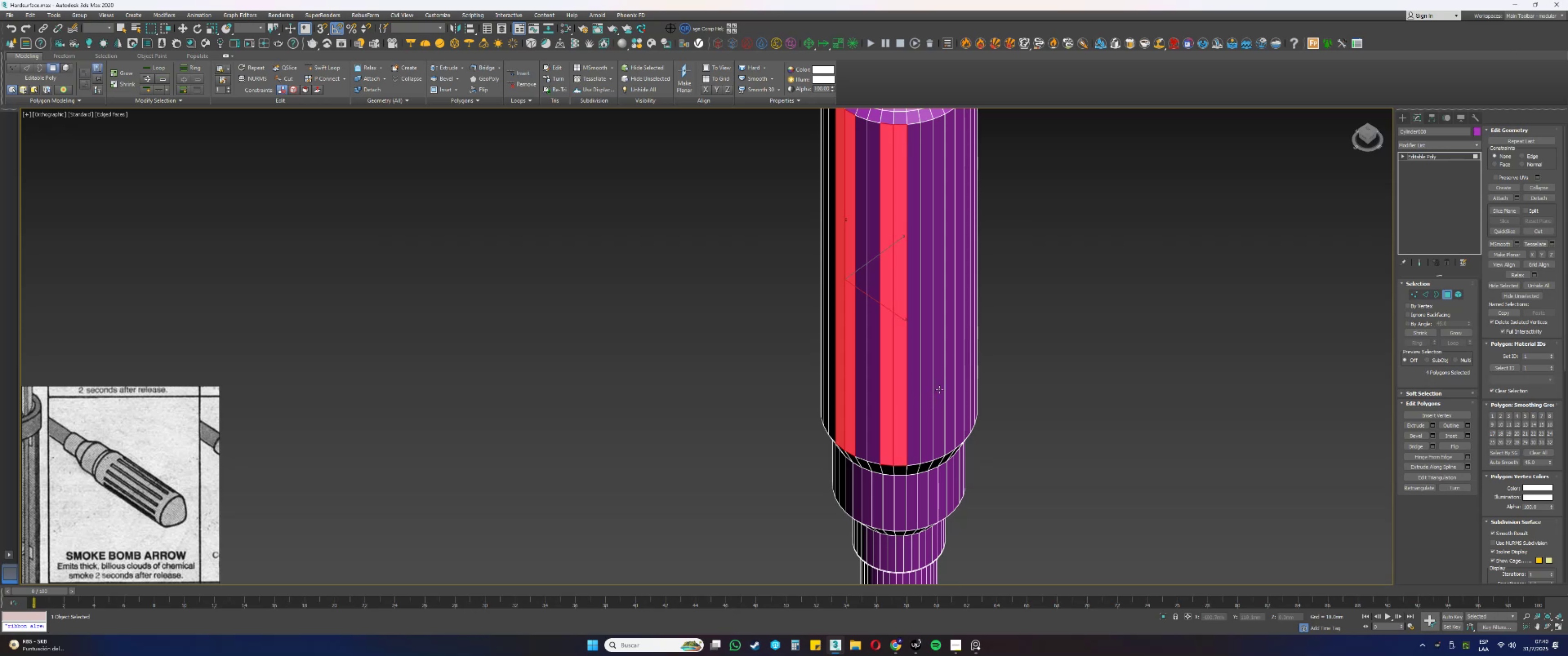 
double_click([950, 390])
 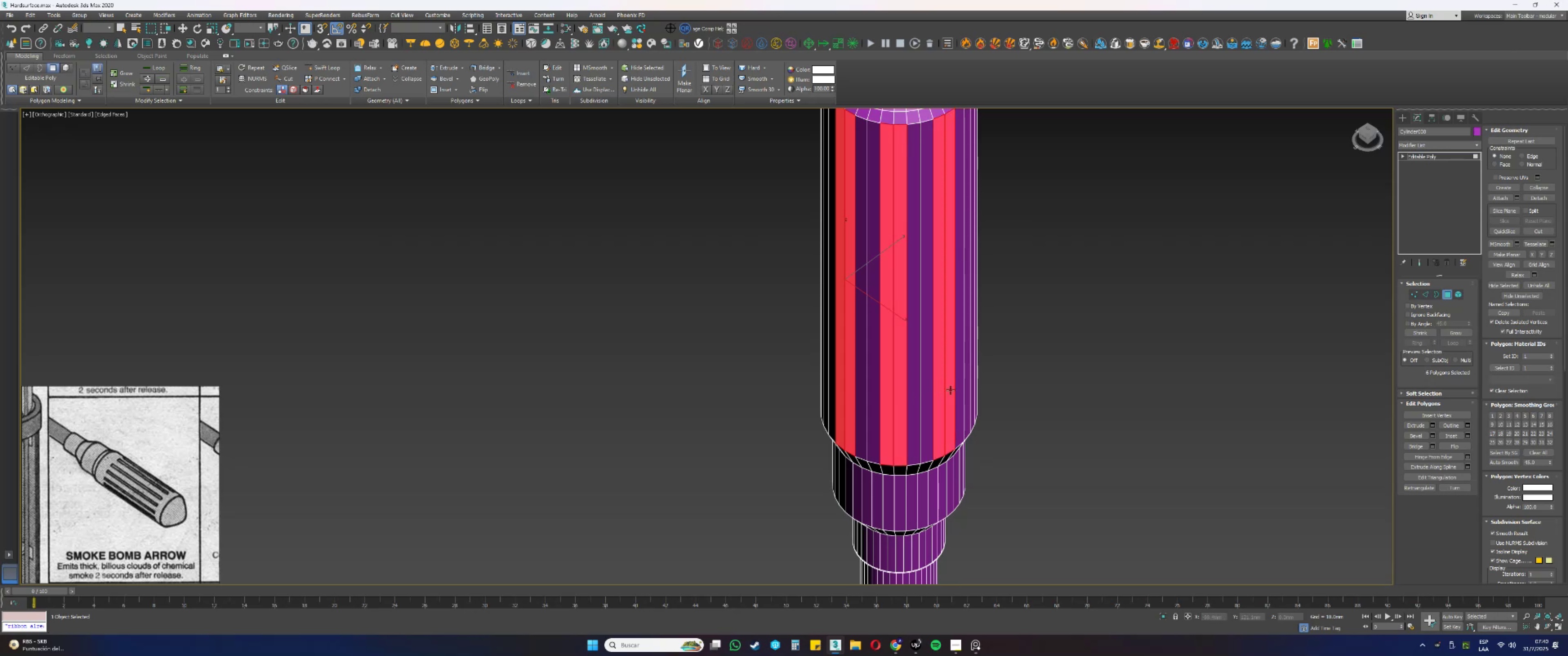 
hold_key(key=AltLeft, duration=0.36)
 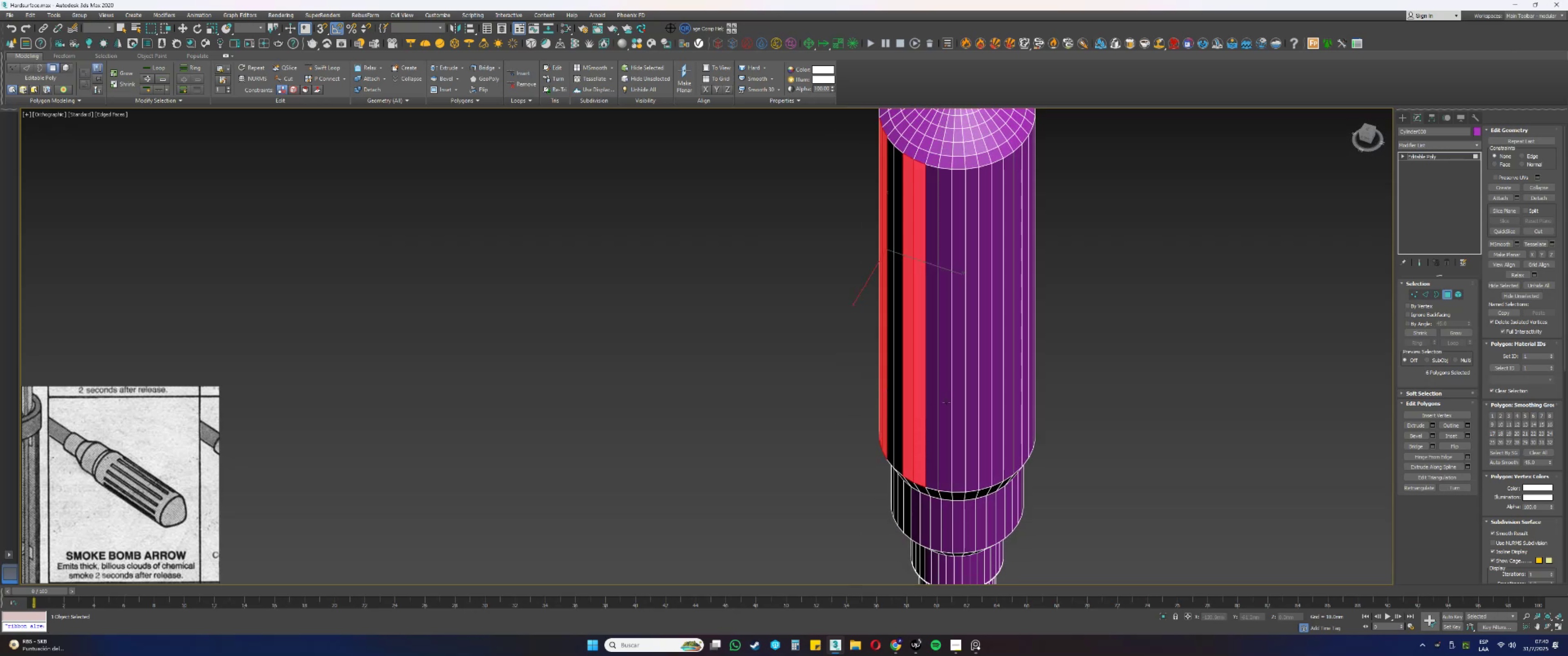 
hold_key(key=ControlLeft, duration=0.84)
left_click([958, 405])
 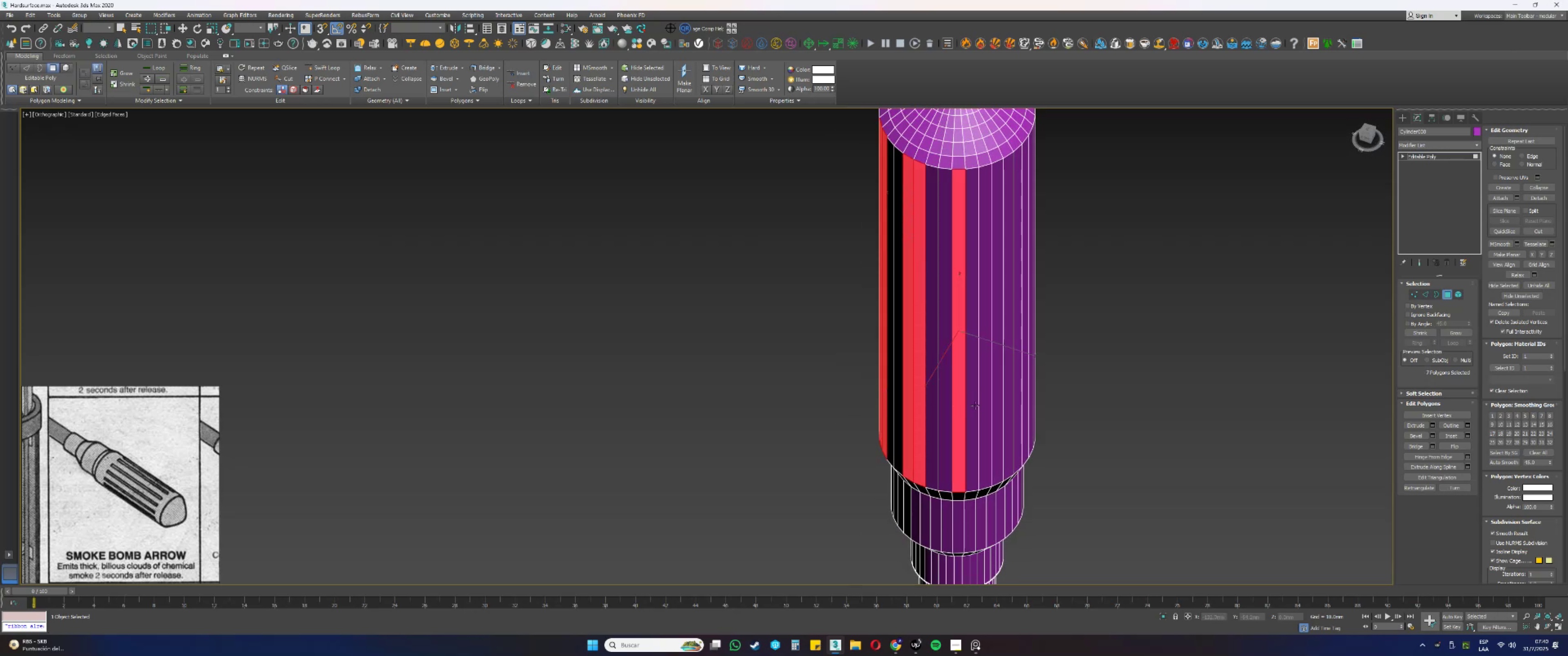 
double_click([976, 406])
 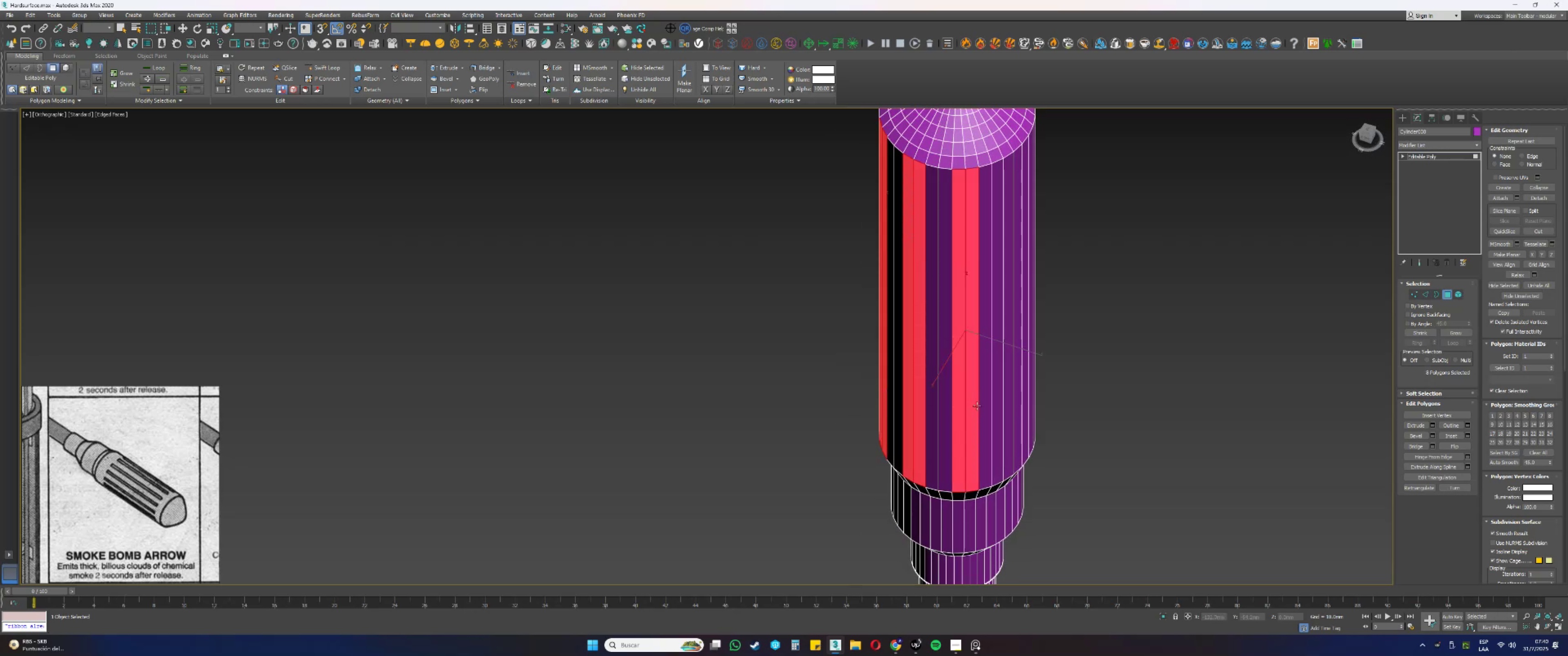 
key(Alt+AltLeft)
 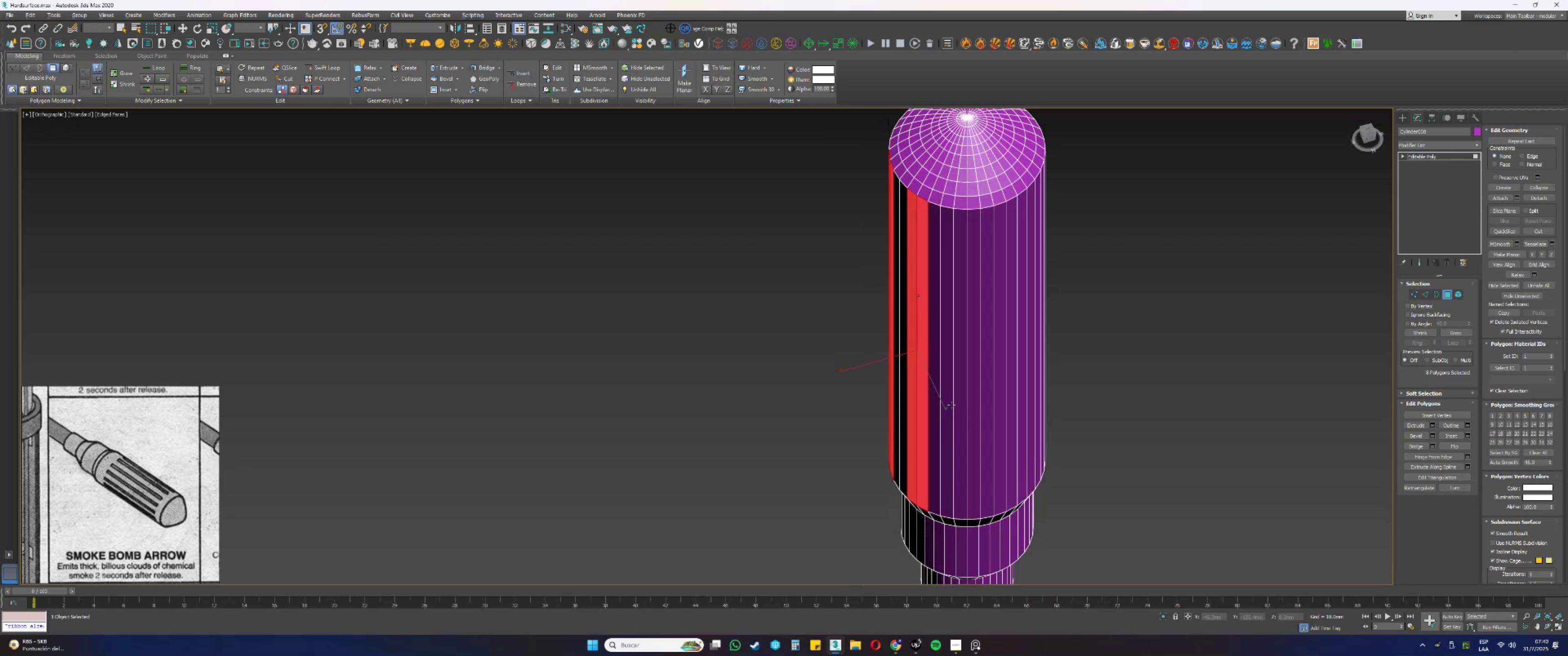 
hold_key(key=ControlLeft, duration=0.92)
left_click([955, 411])
 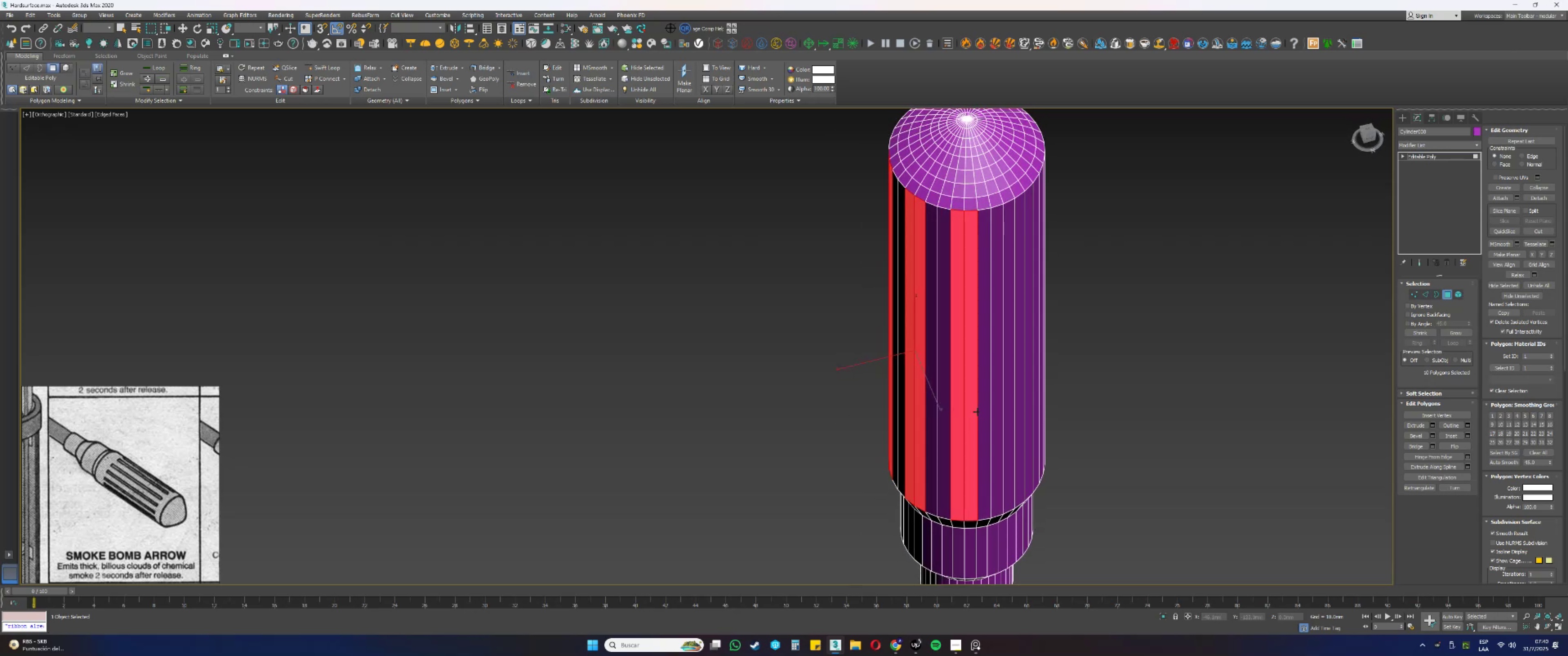 
hold_key(key=AltLeft, duration=0.33)
 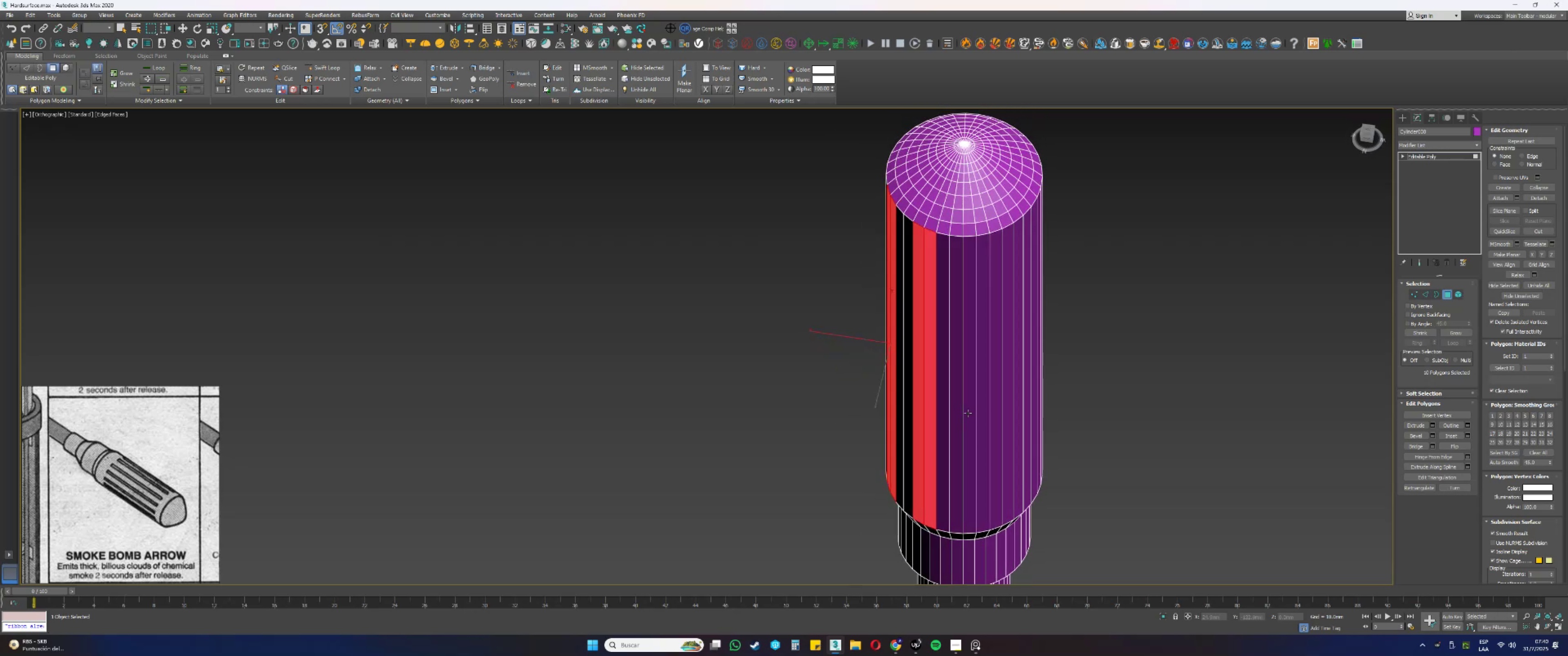 
hold_key(key=ControlLeft, duration=0.97)
left_click([970, 411])
 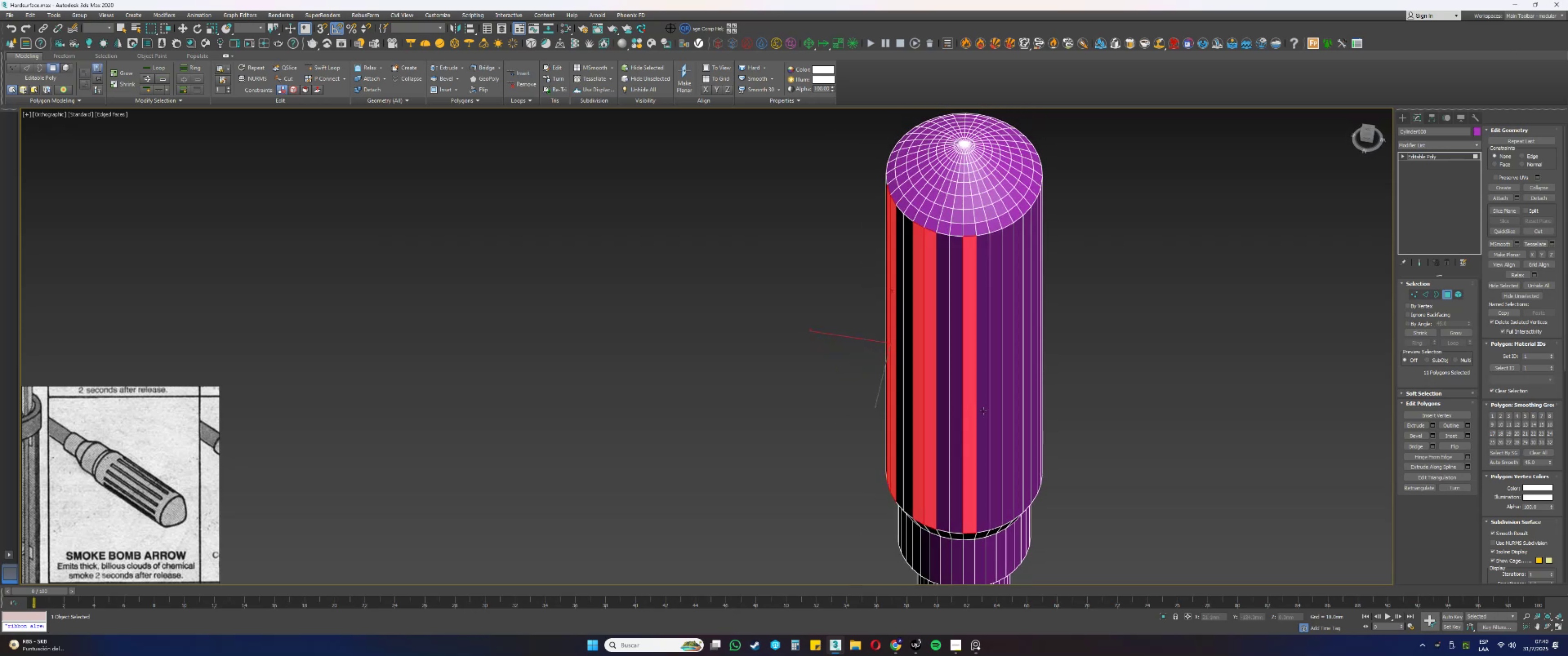 
double_click([985, 411])
 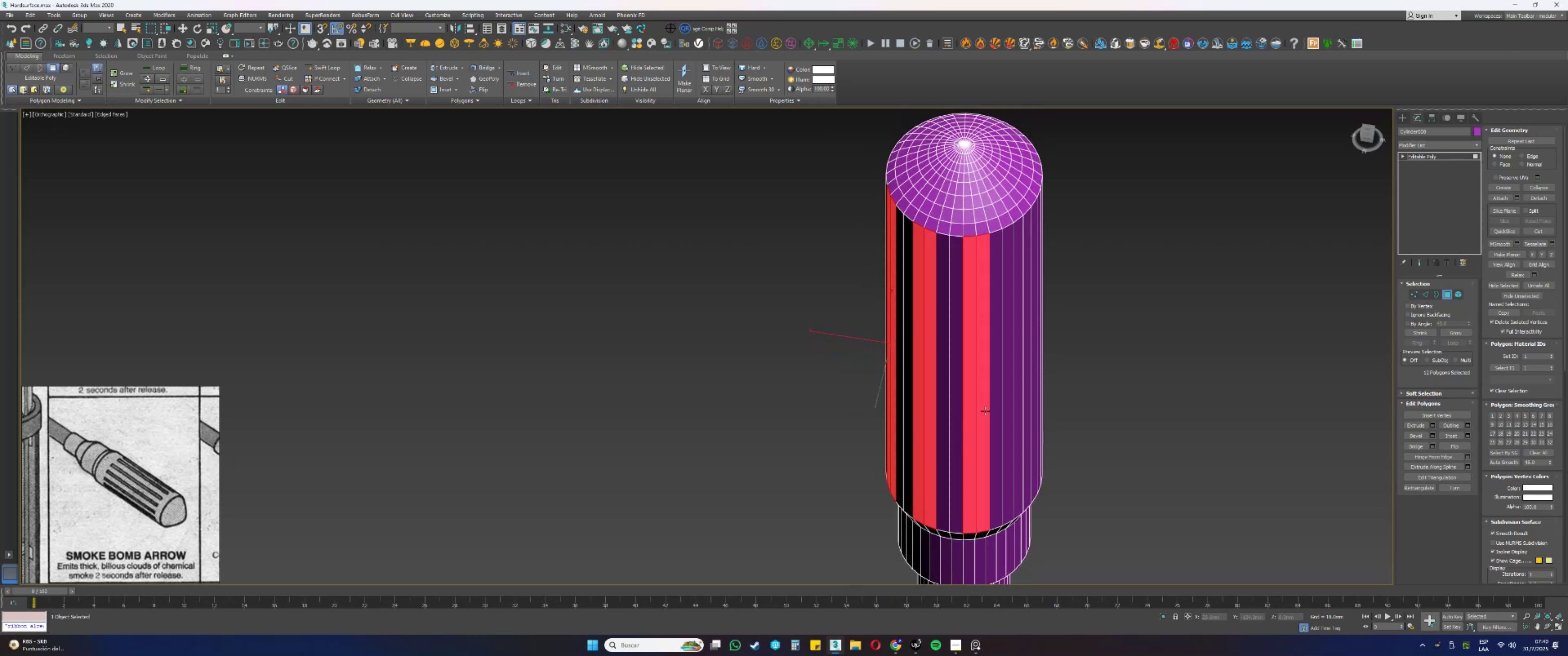 
hold_key(key=AltLeft, duration=0.41)
 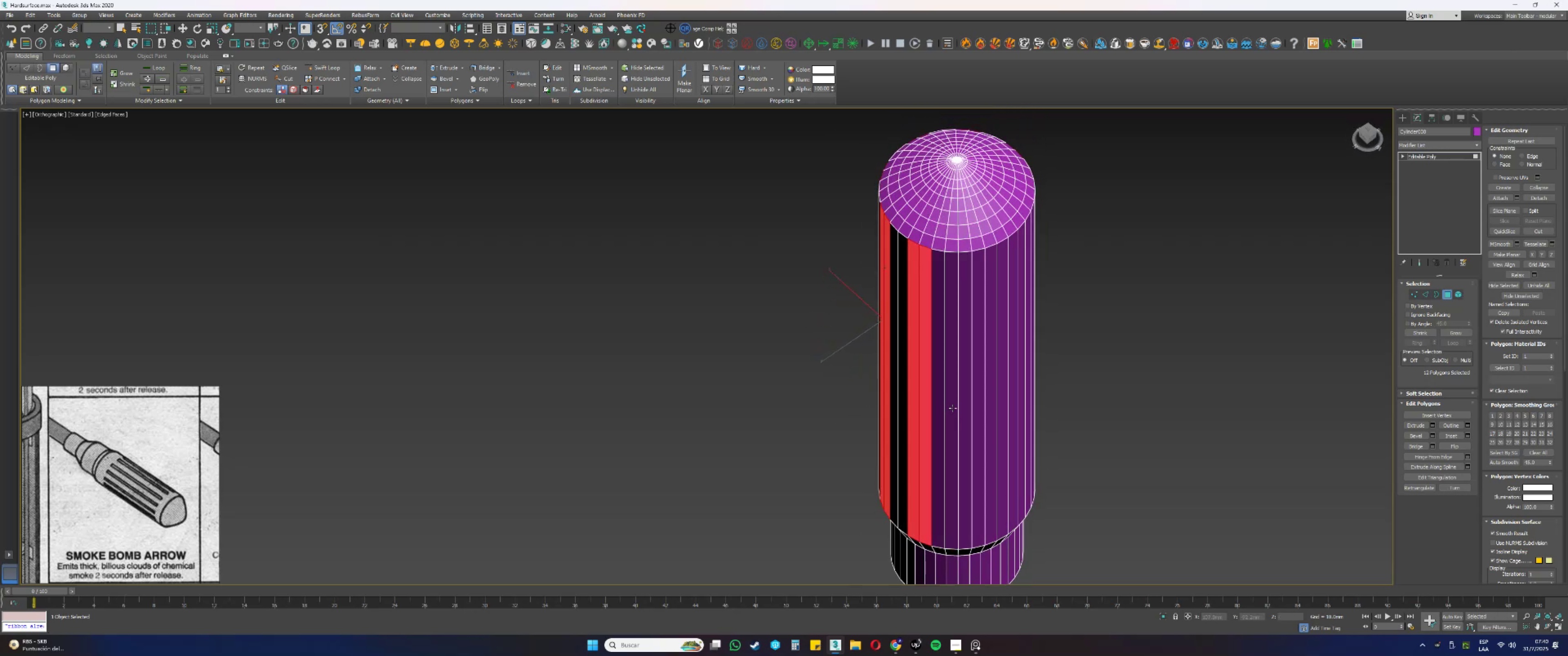 
hold_key(key=ControlLeft, duration=0.8)
left_click([966, 412])
 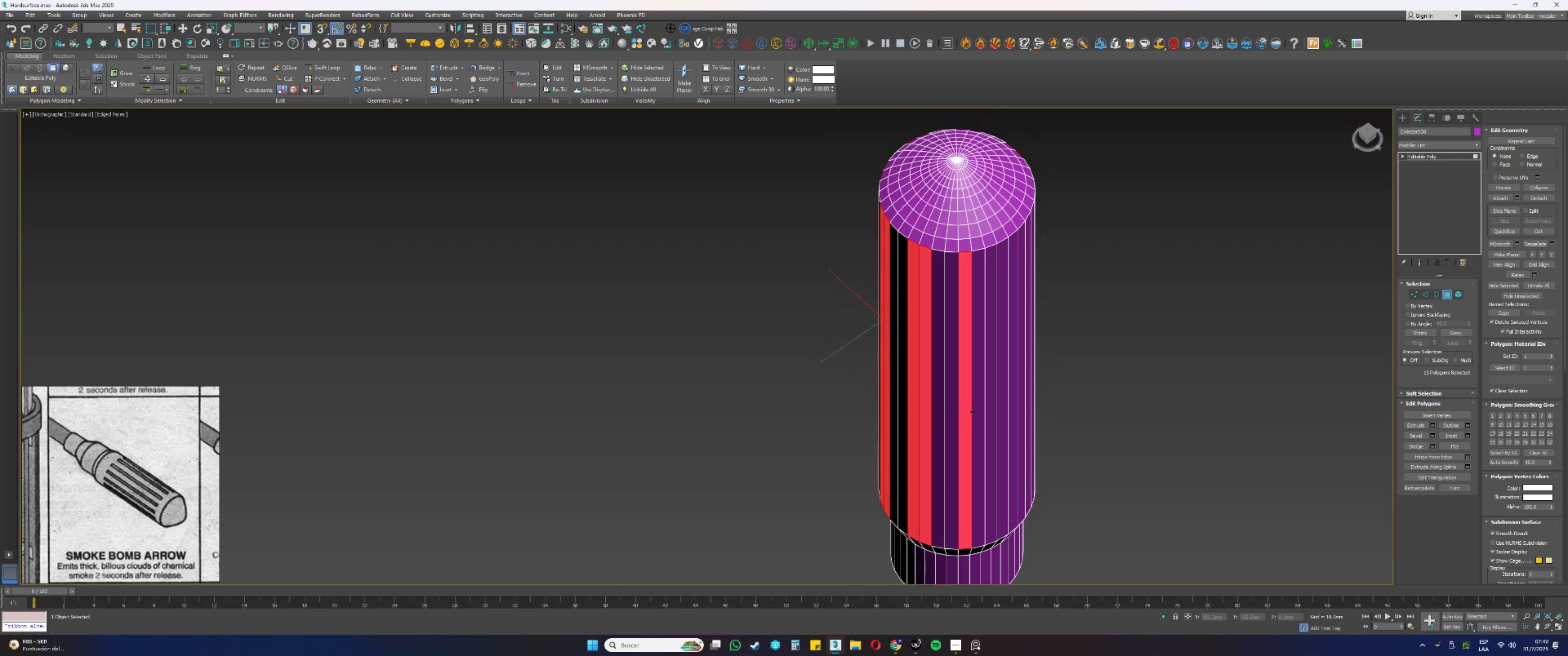 
double_click([978, 411])
 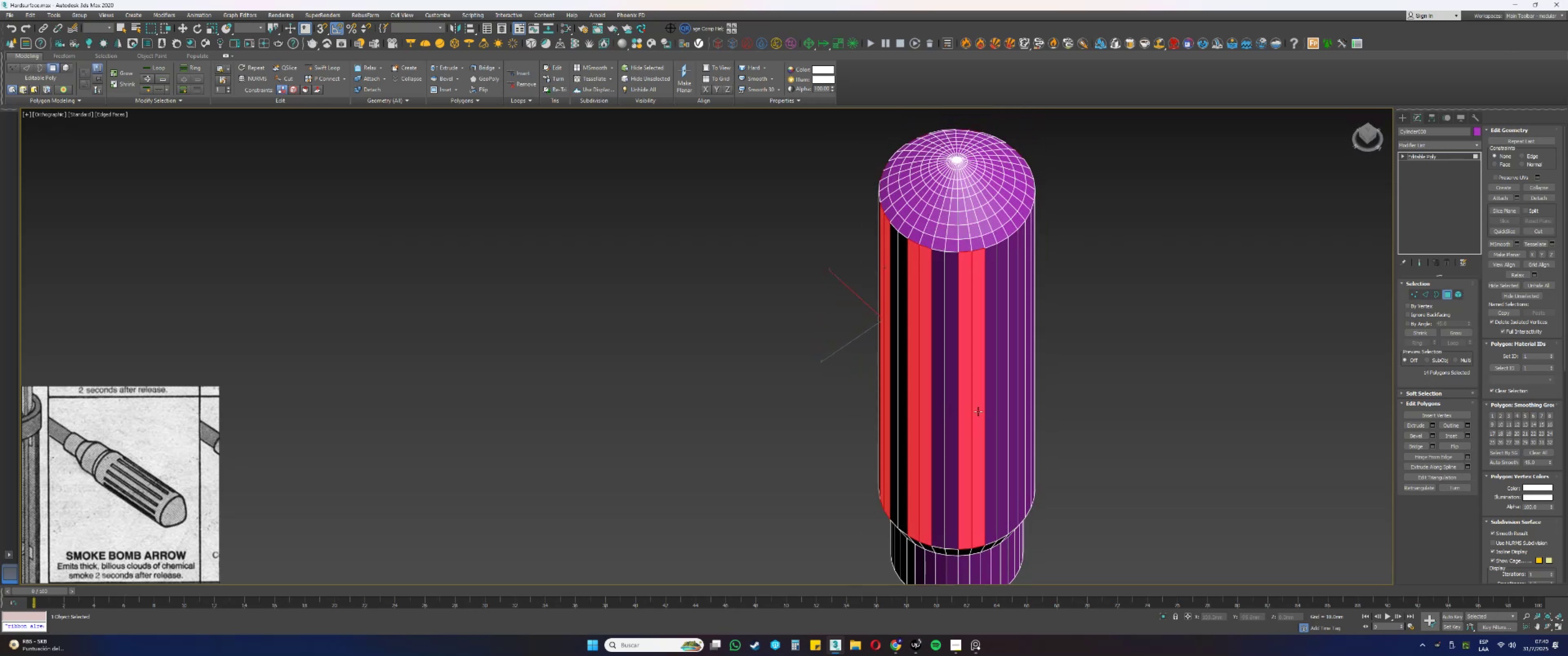 
hold_key(key=AltLeft, duration=0.5)
 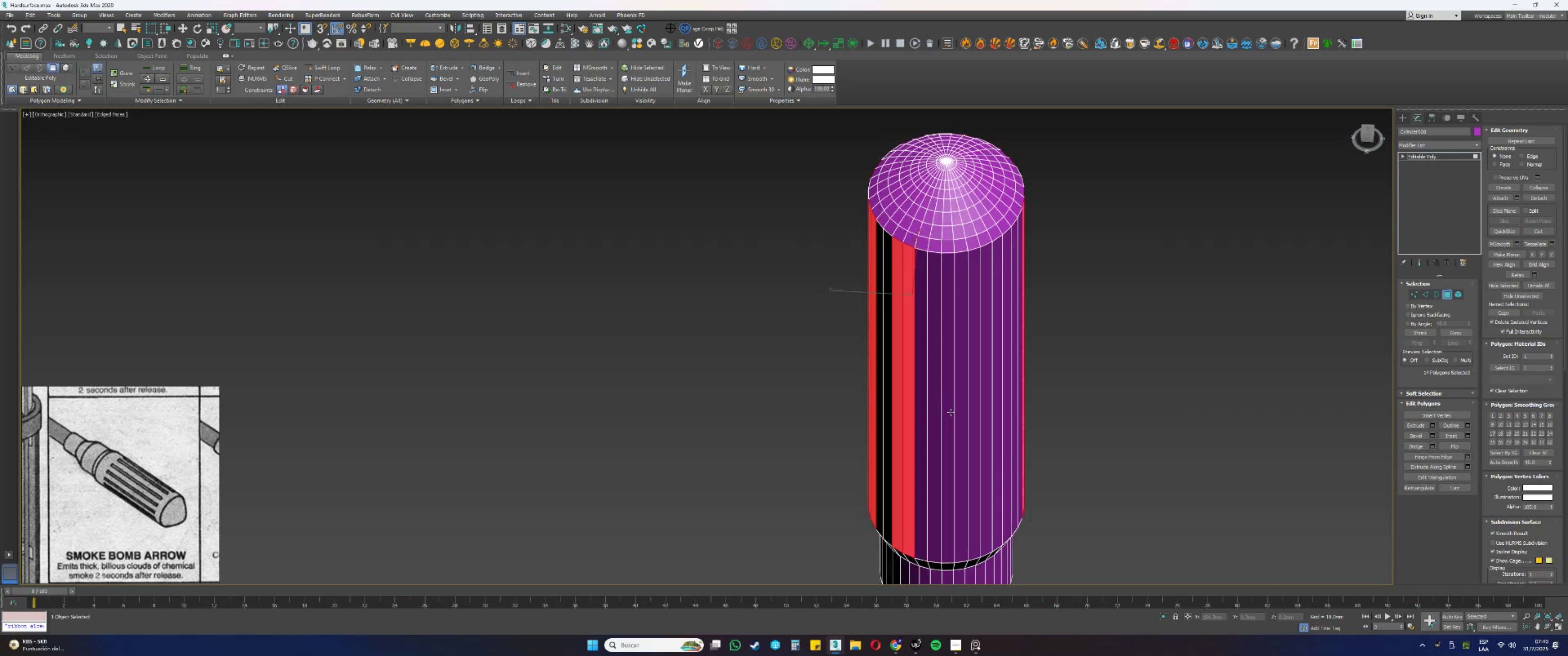 
hold_key(key=ControlLeft, duration=0.61)
left_click([950, 415])
 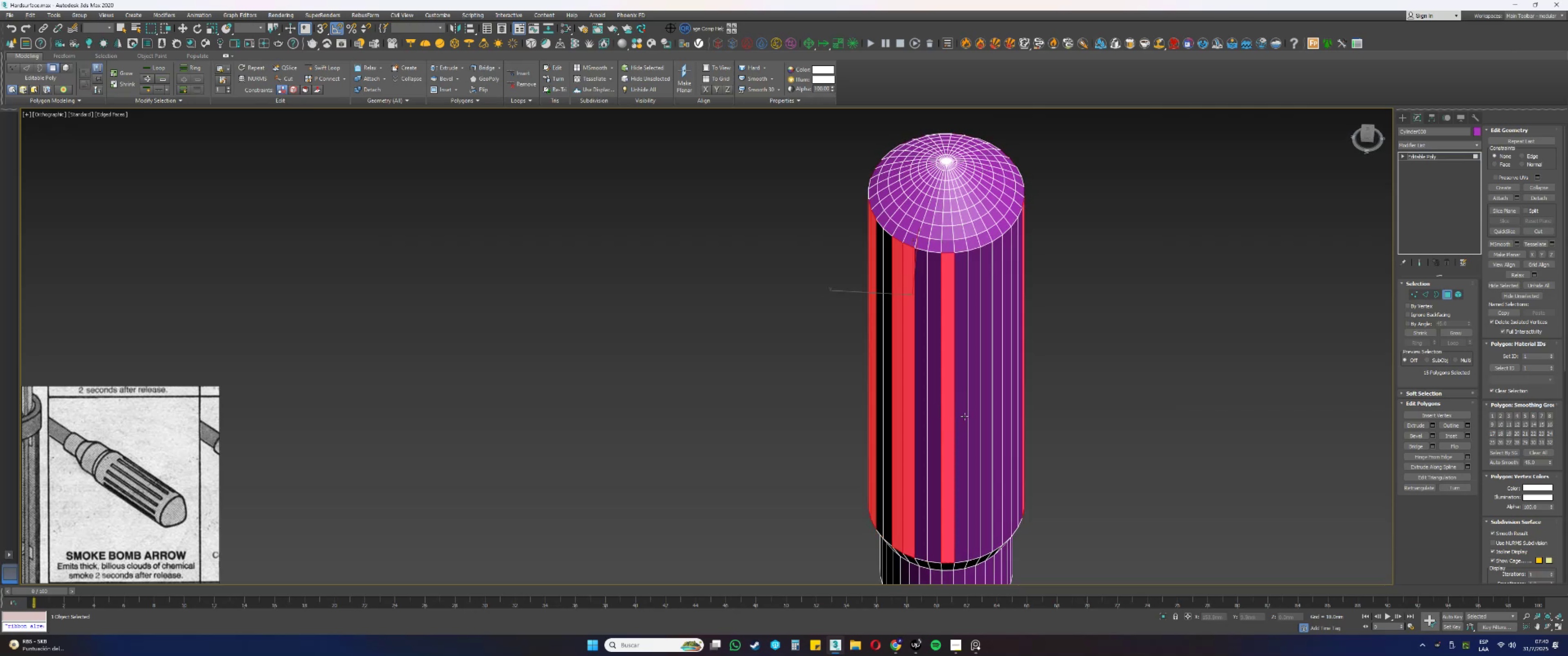 
double_click([965, 416])
 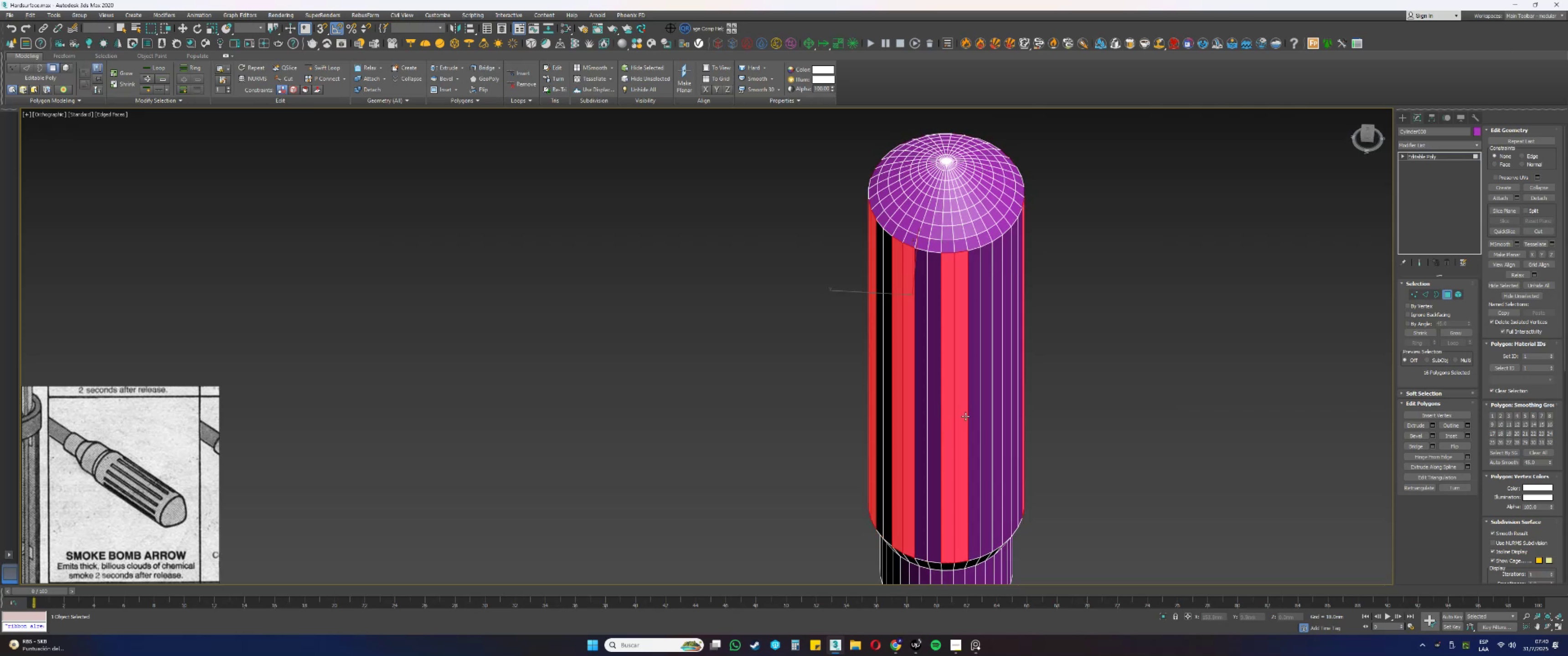 
hold_key(key=AltLeft, duration=0.51)
 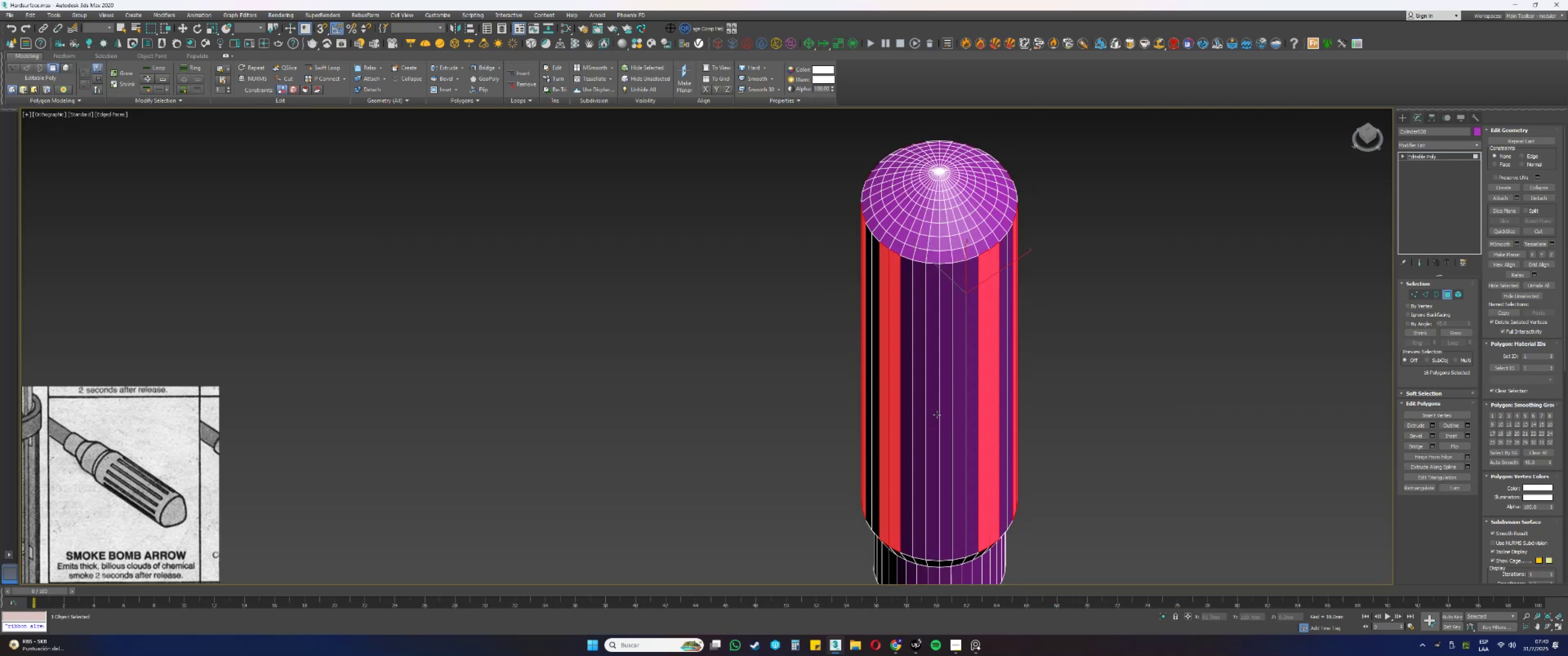 
hold_key(key=ControlLeft, duration=0.6)
double_click([952, 414])
 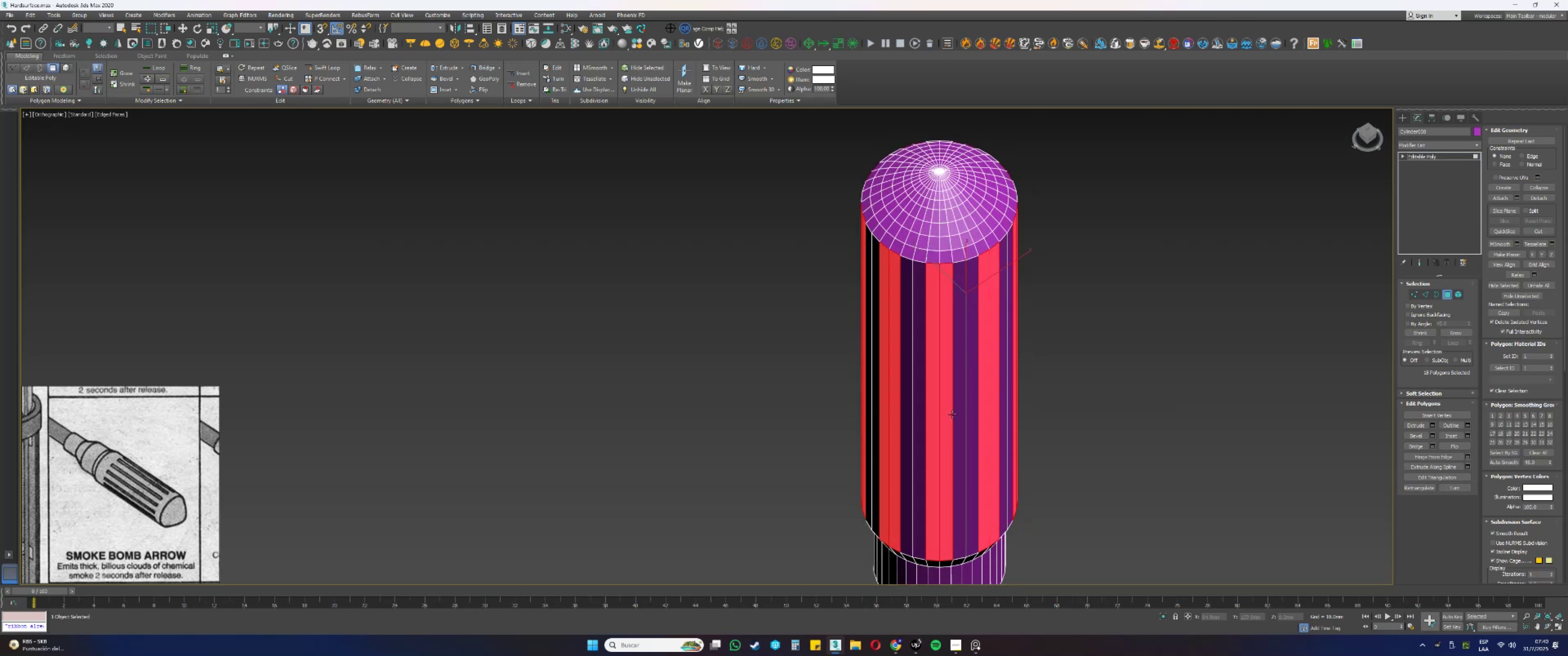 
hold_key(key=AltLeft, duration=0.59)
 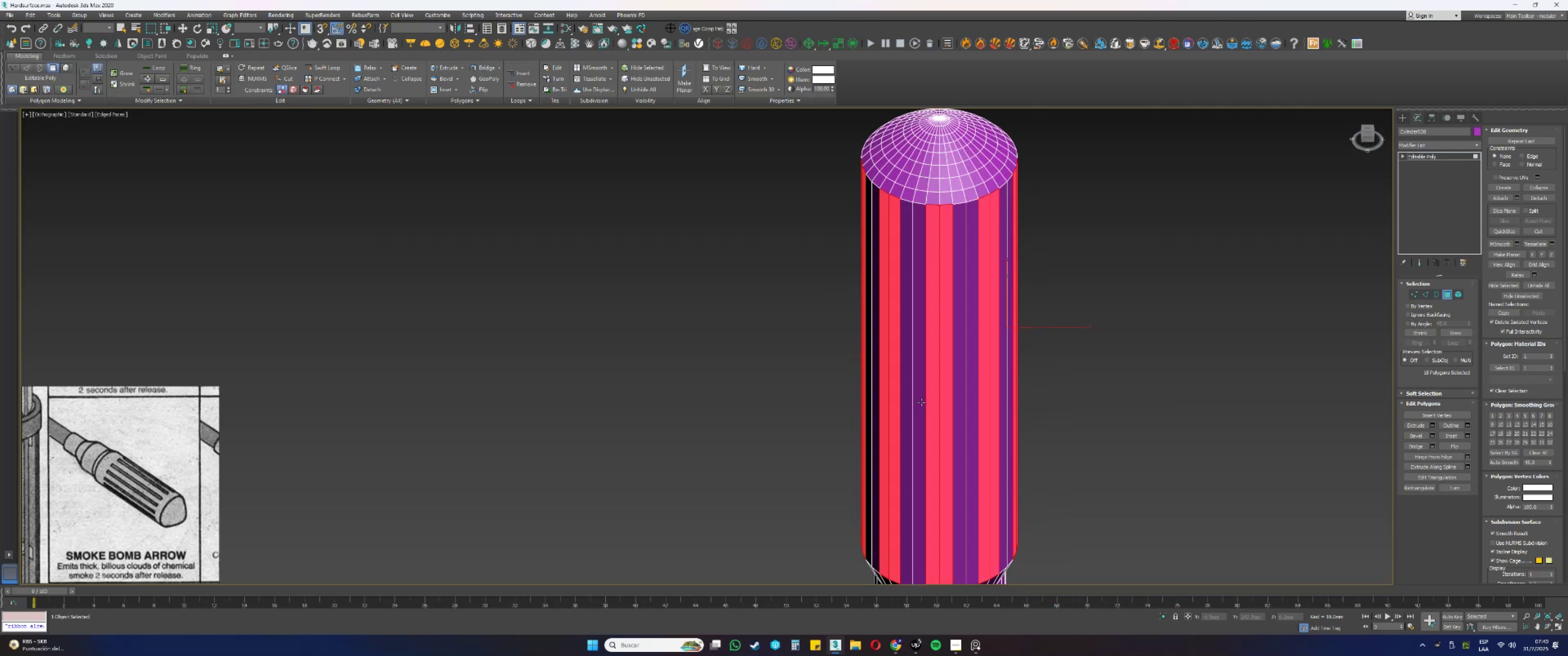 
hold_key(key=AltLeft, duration=0.48)
 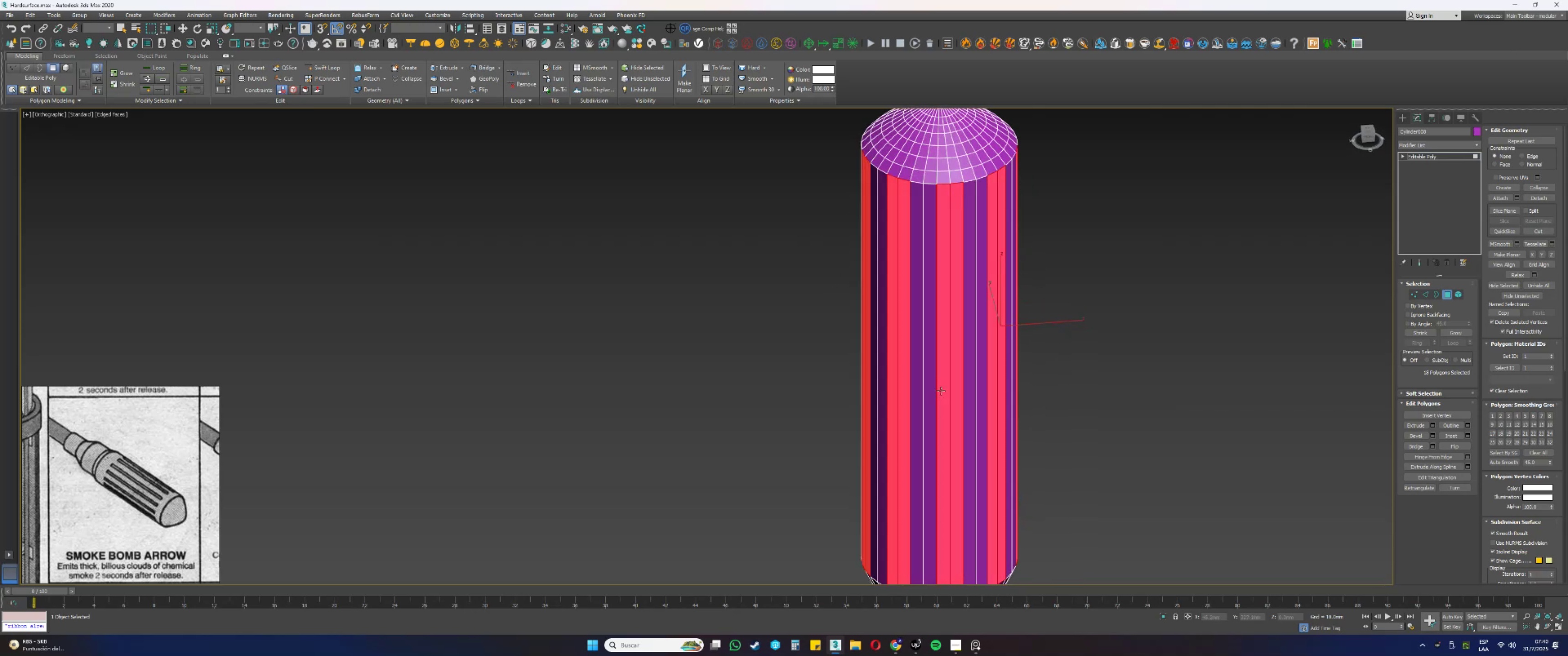 
scroll: coordinate [941, 391], scroll_direction: down, amount: 1.0
 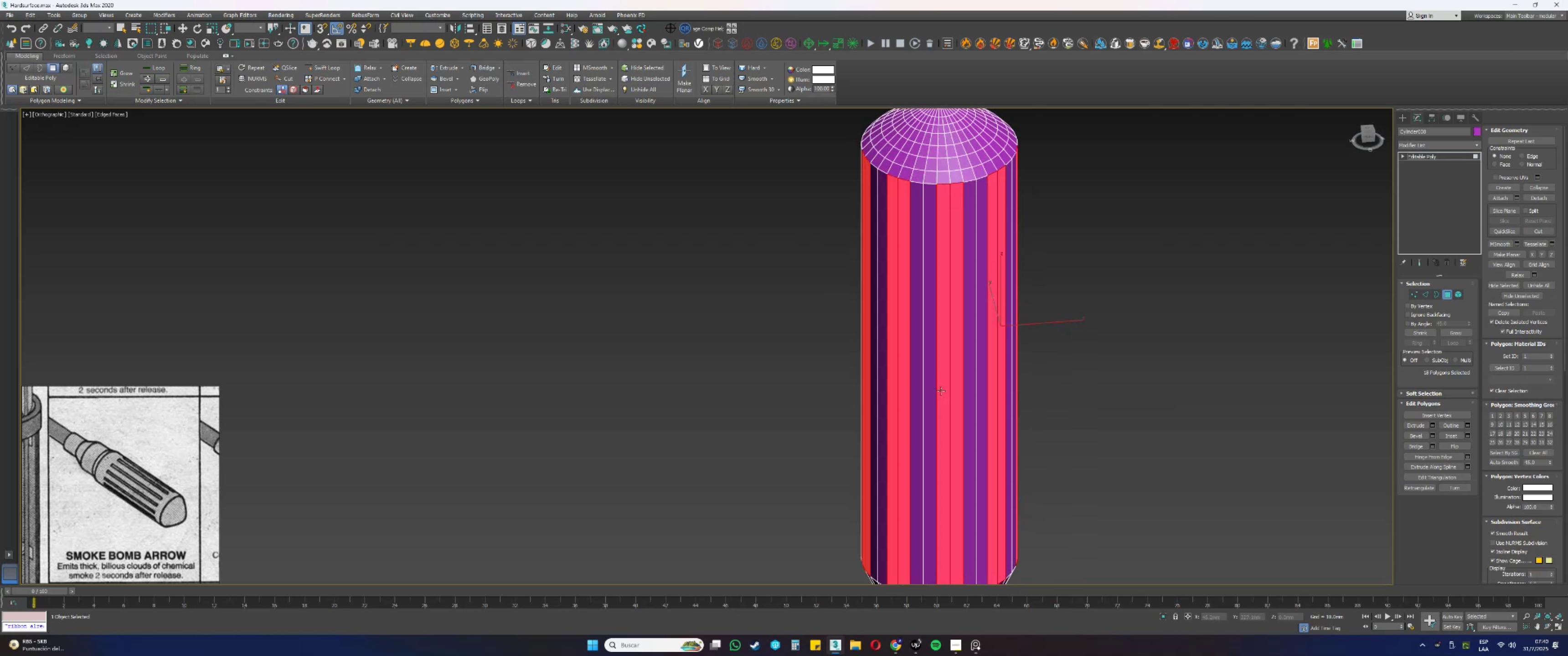 
hold_key(key=AltLeft, duration=0.4)
 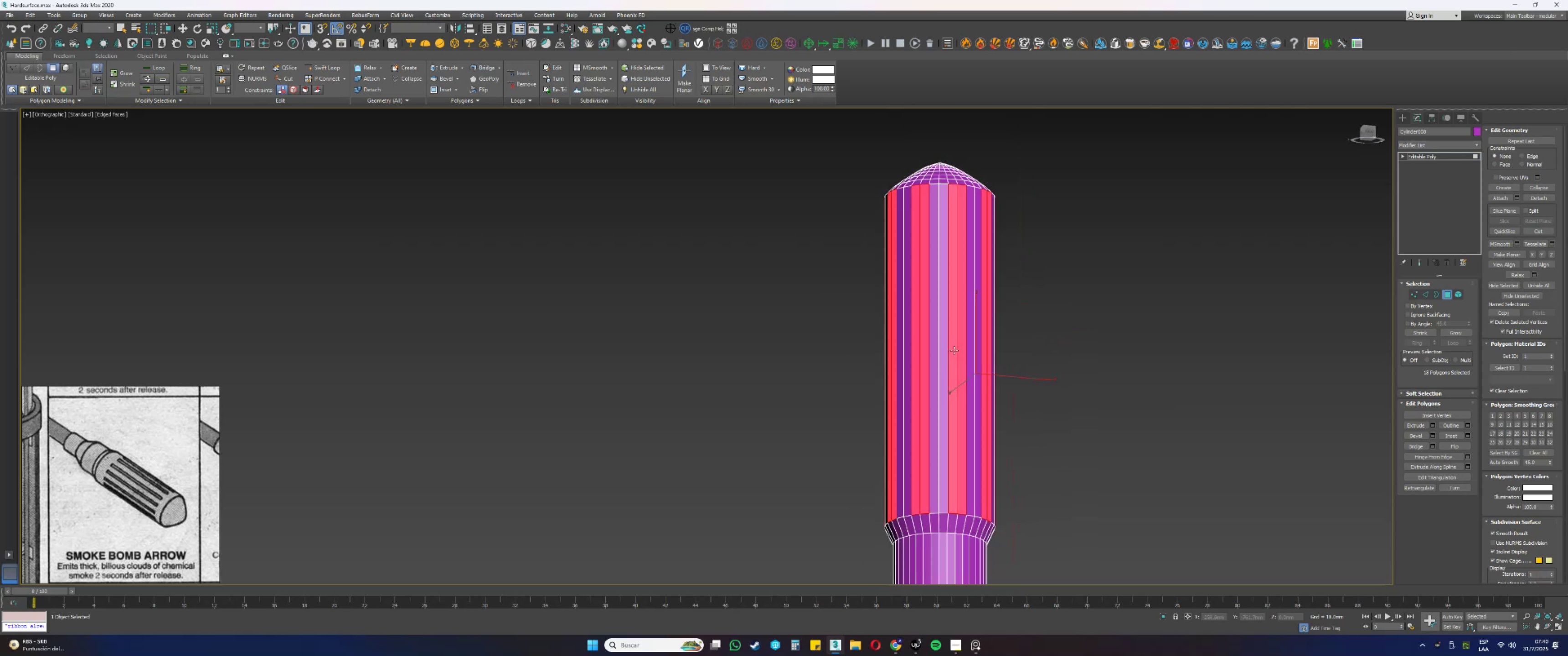 
hold_key(key=AltLeft, duration=0.38)
 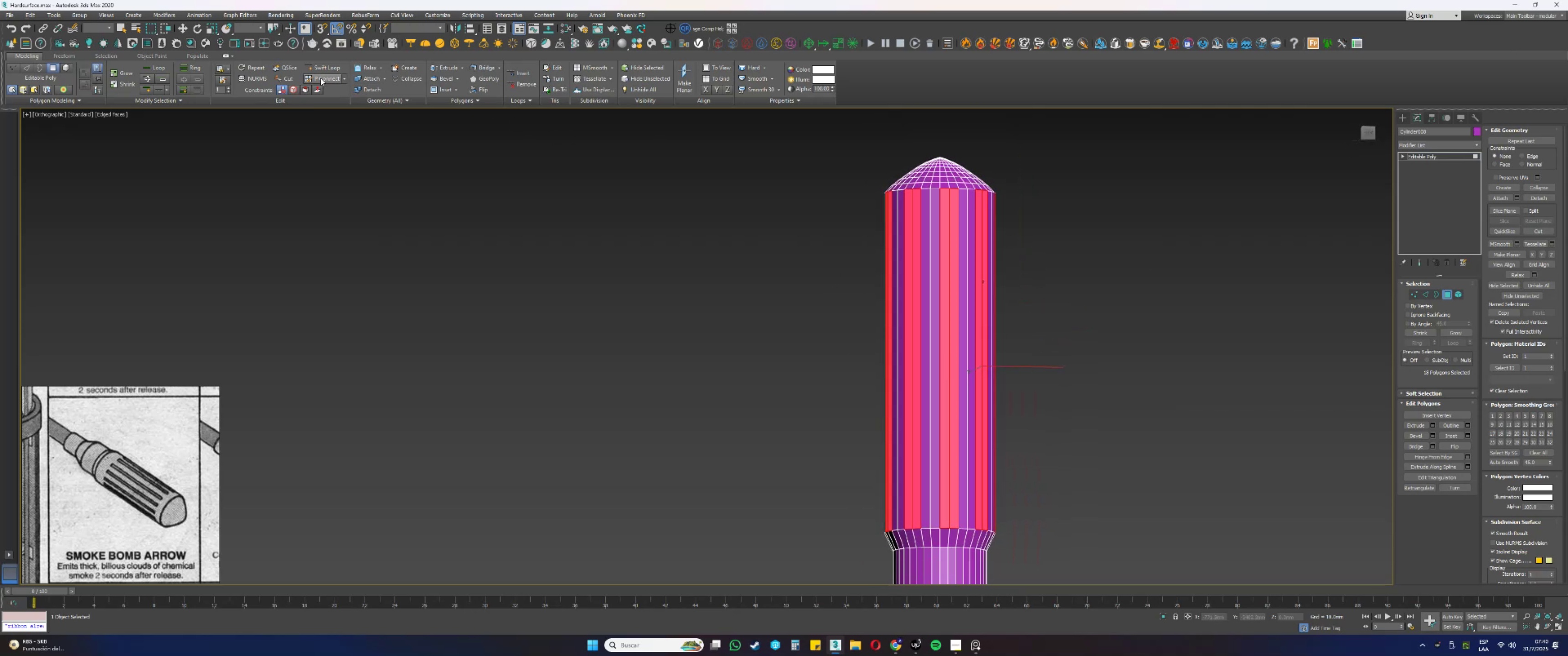 
key(2)
 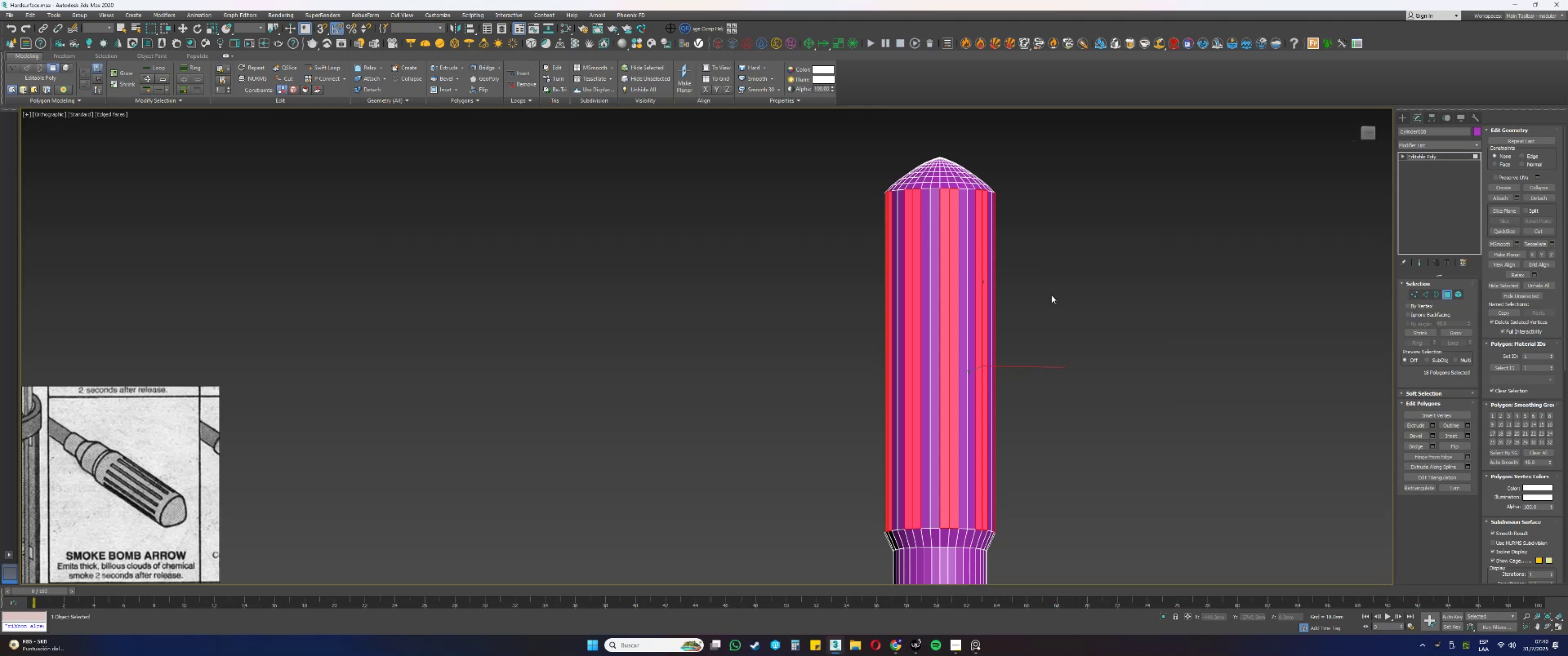 
left_click_drag(start_coordinate=[1102, 334], to_coordinate=[722, 329])
 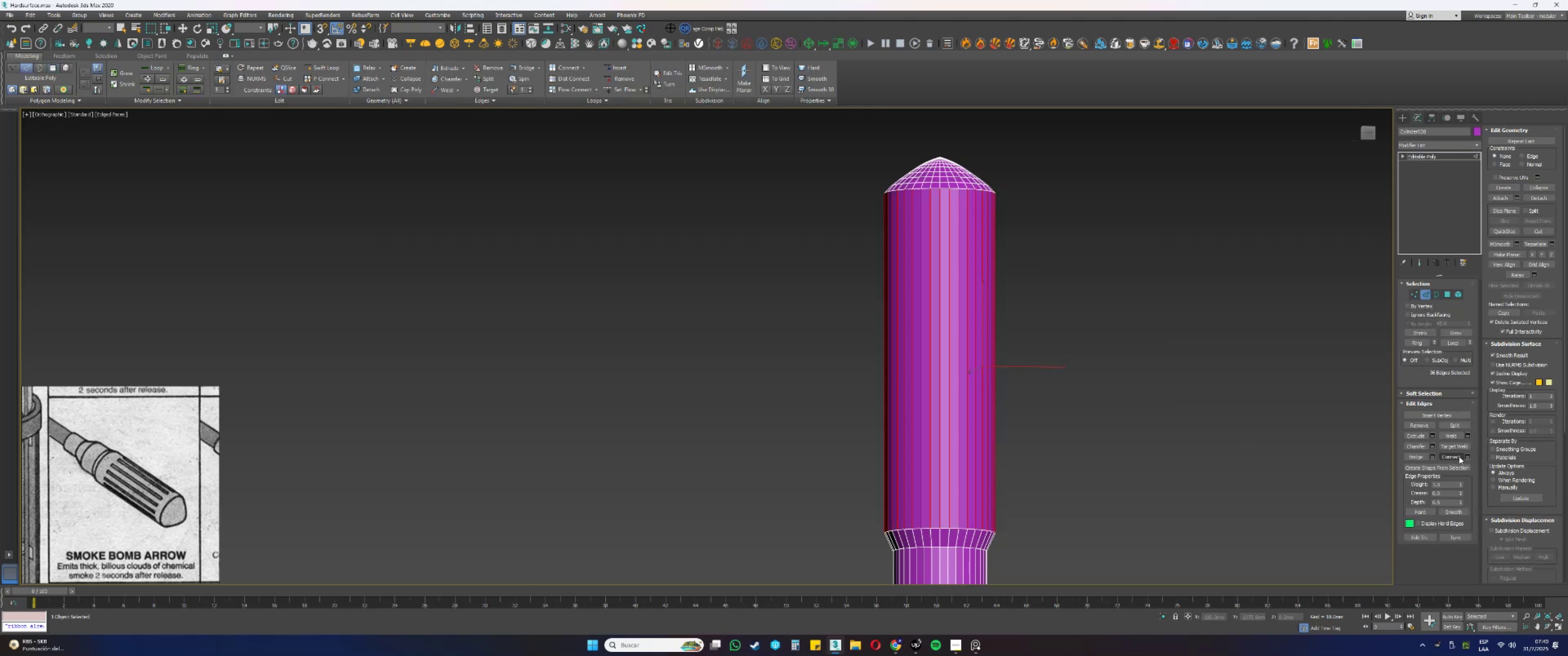 
left_click([1467, 456])
 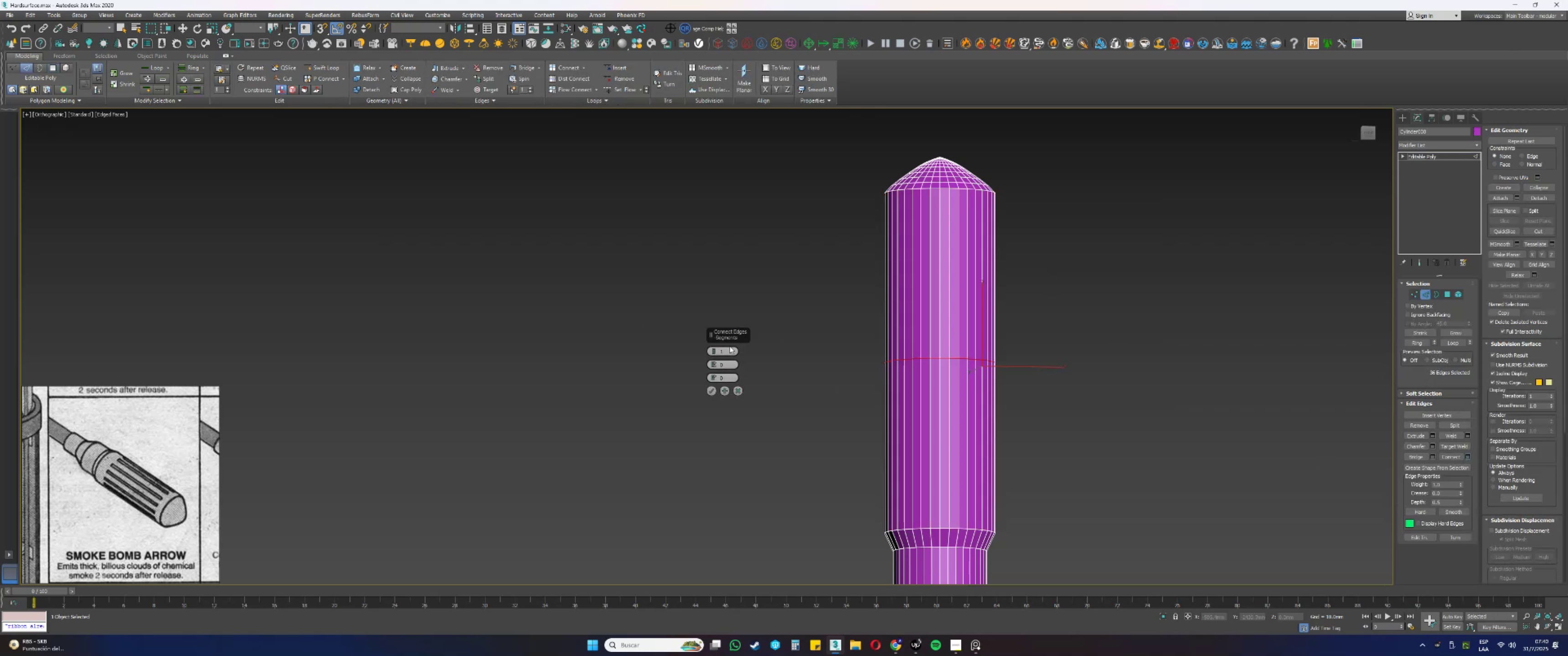 
left_click([710, 348])
 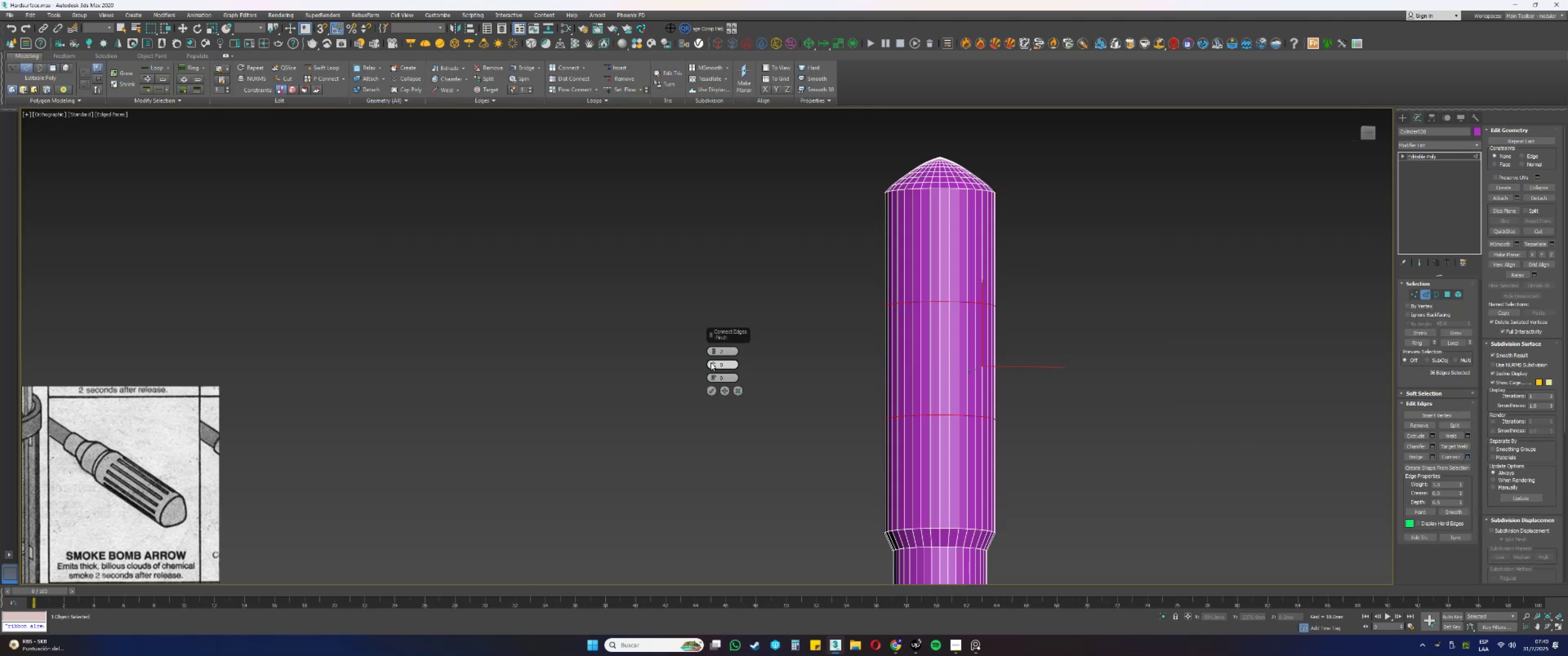 
left_click_drag(start_coordinate=[713, 363], to_coordinate=[759, 216])
 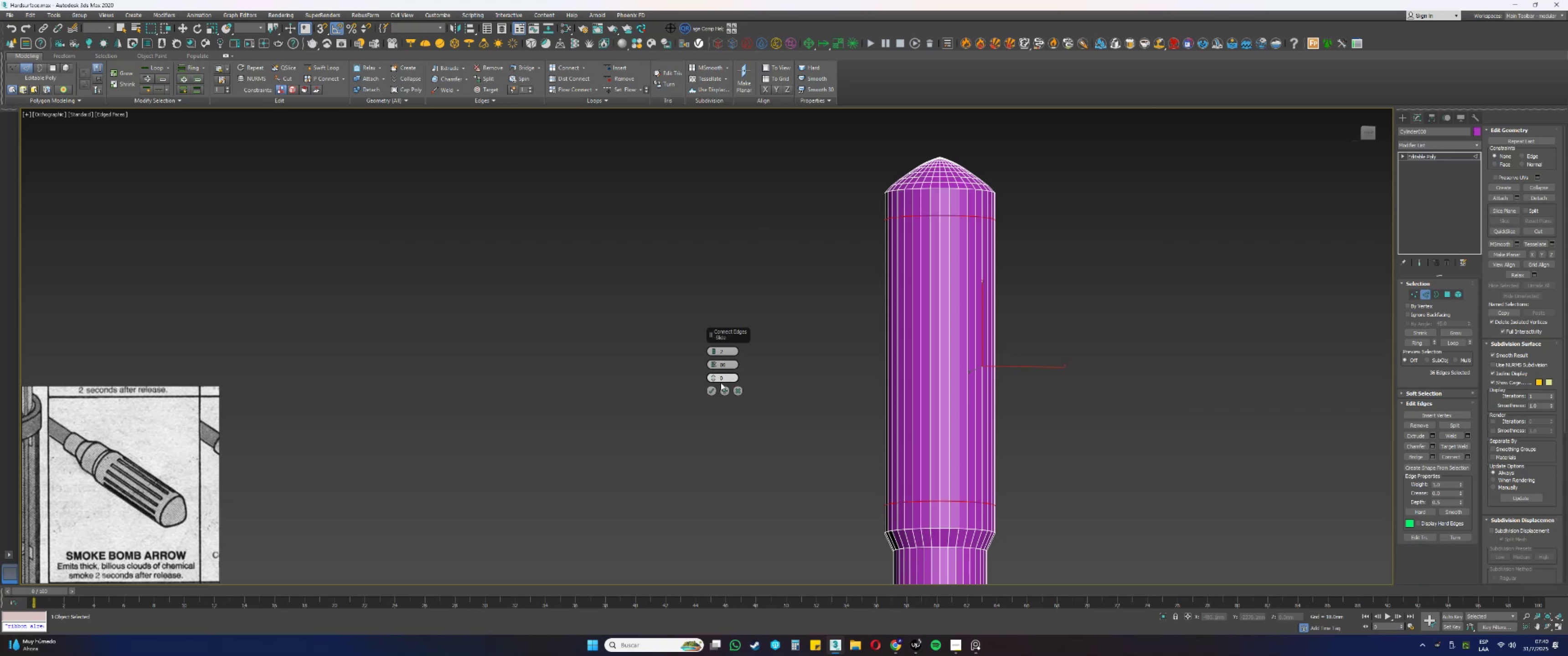 
left_click([712, 387])
 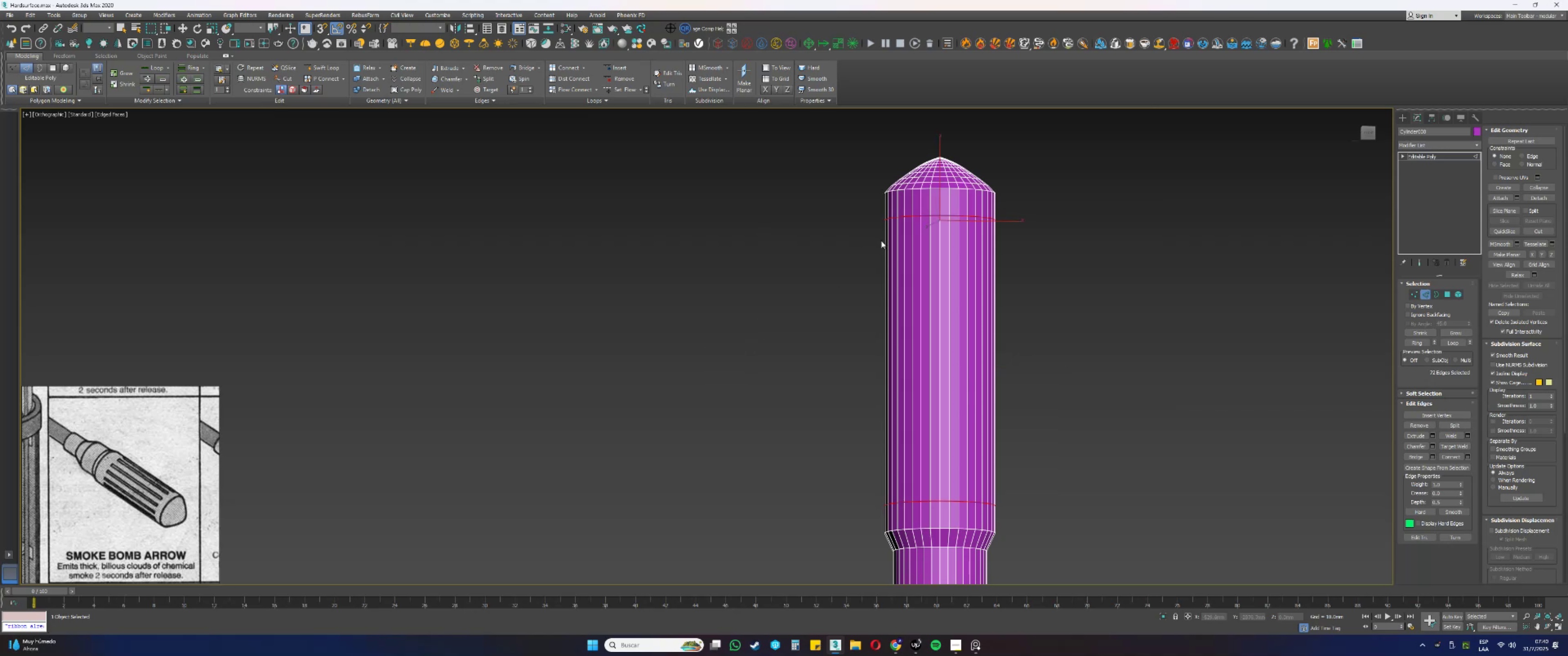 
scroll: coordinate [924, 210], scroll_direction: up, amount: 2.0
 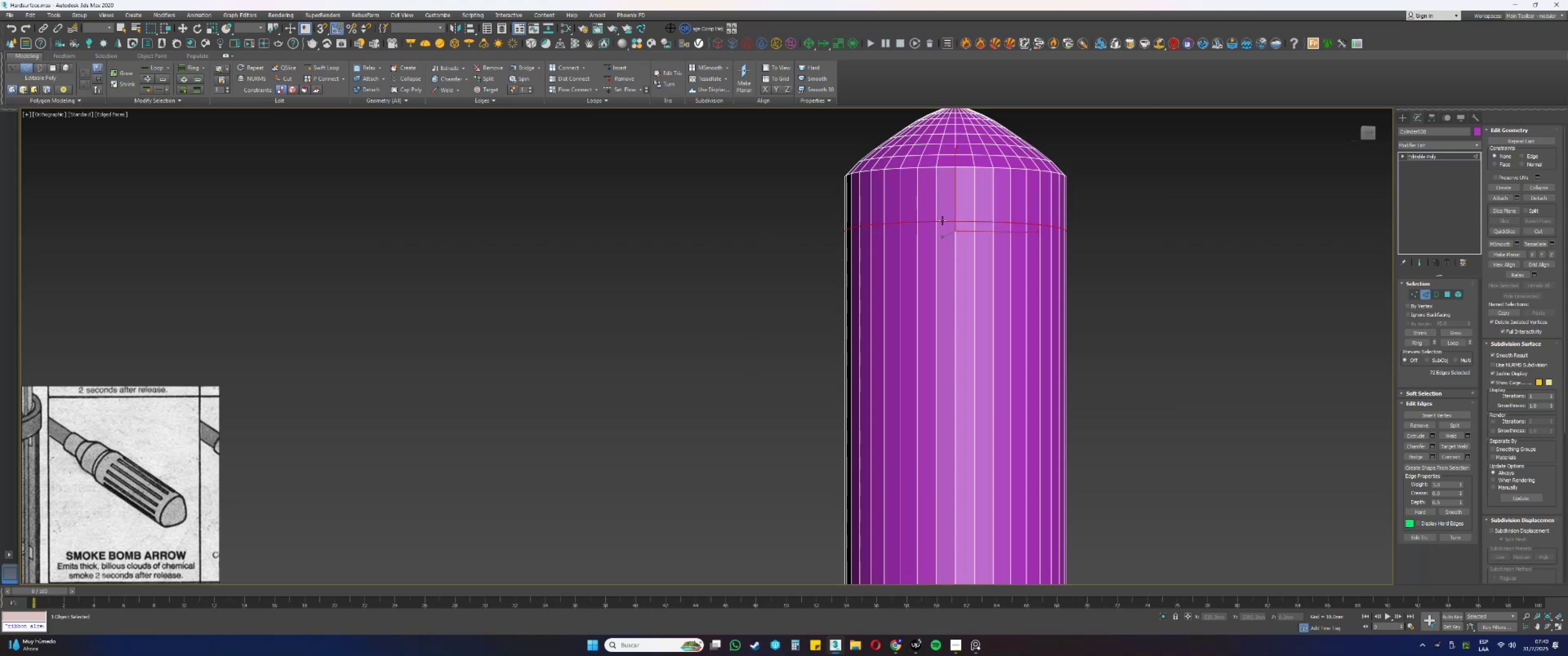 
double_click([944, 221])
 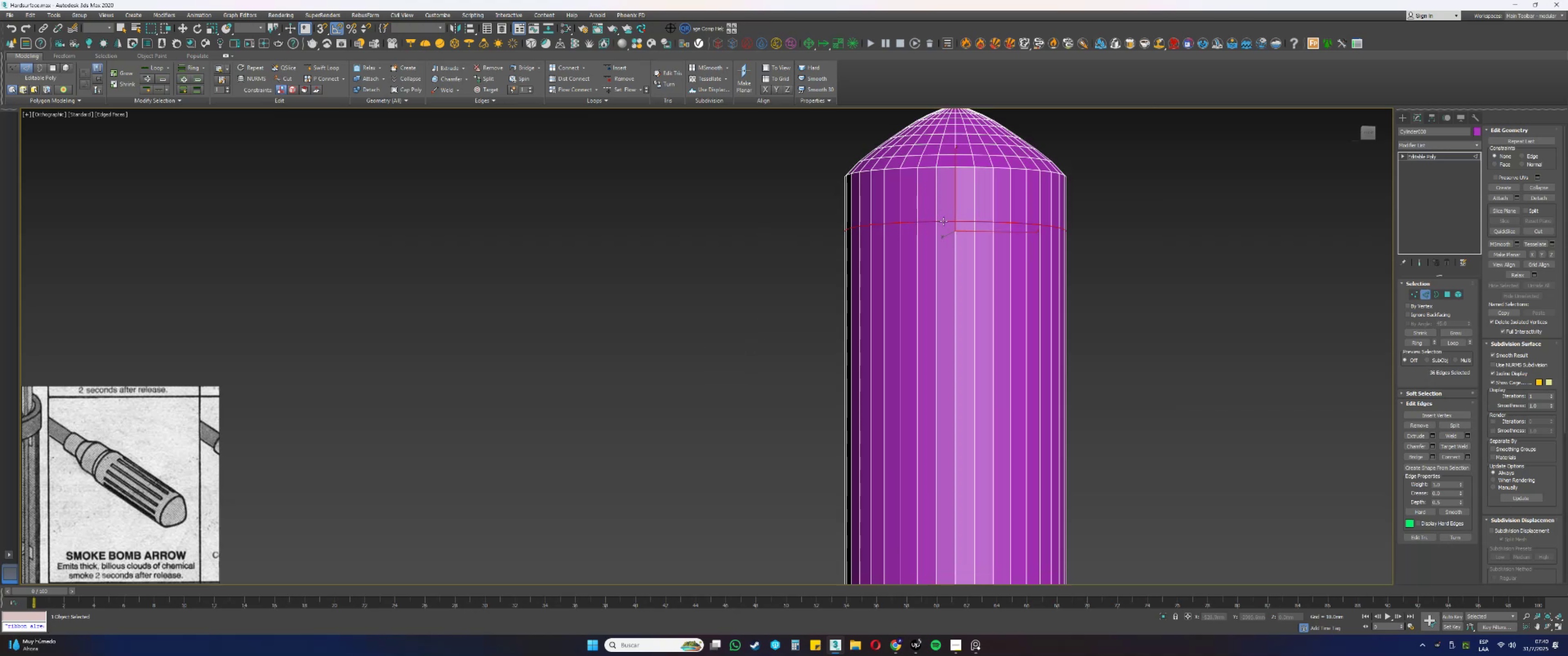 
type(ww4fz)
 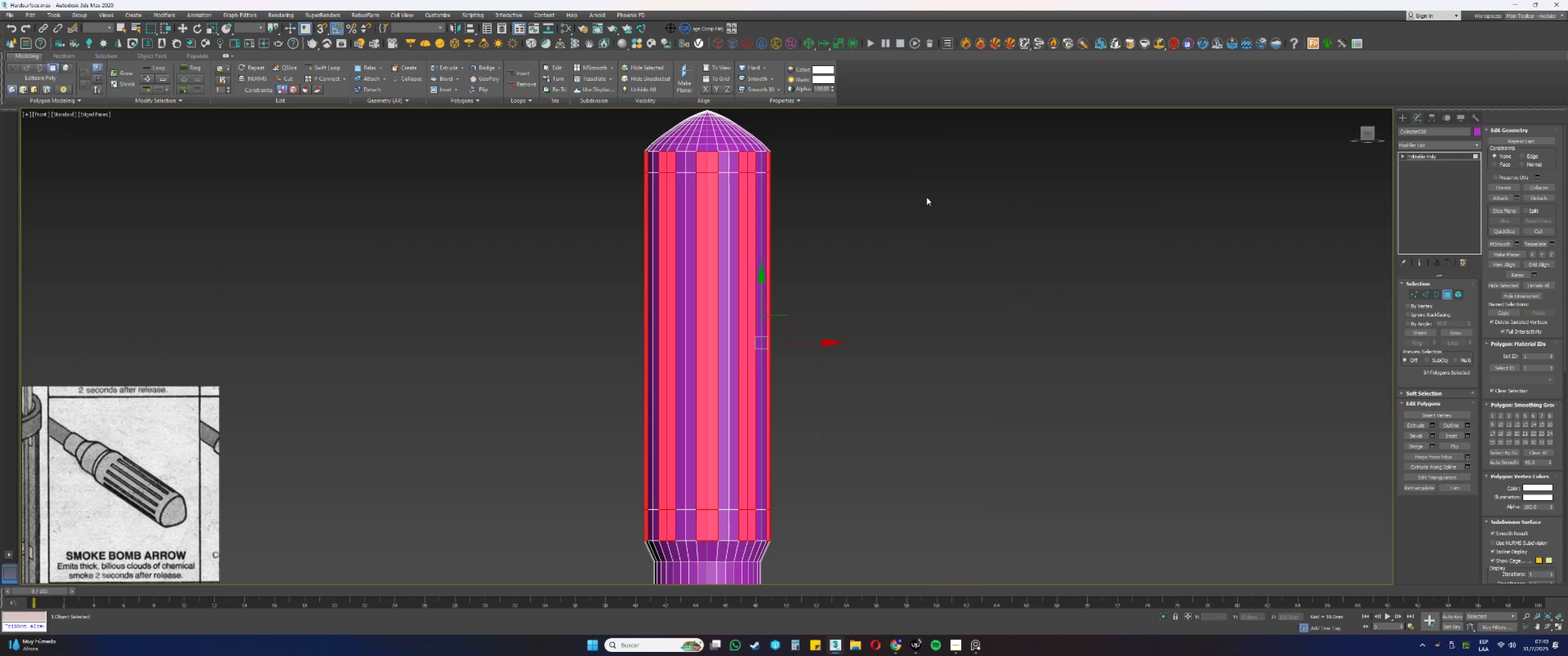 
left_click_drag(start_coordinate=[956, 189], to_coordinate=[953, 170])
 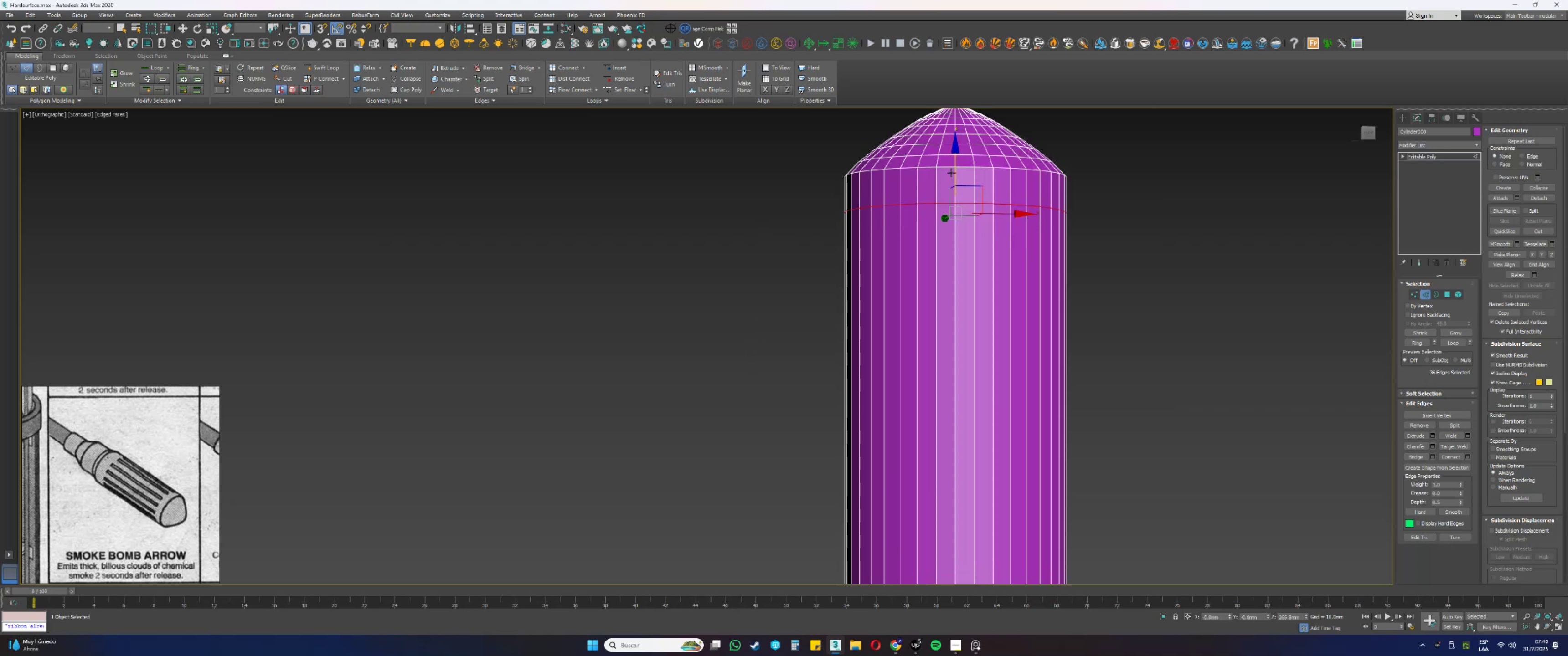 
scroll: coordinate [945, 178], scroll_direction: down, amount: 3.0
 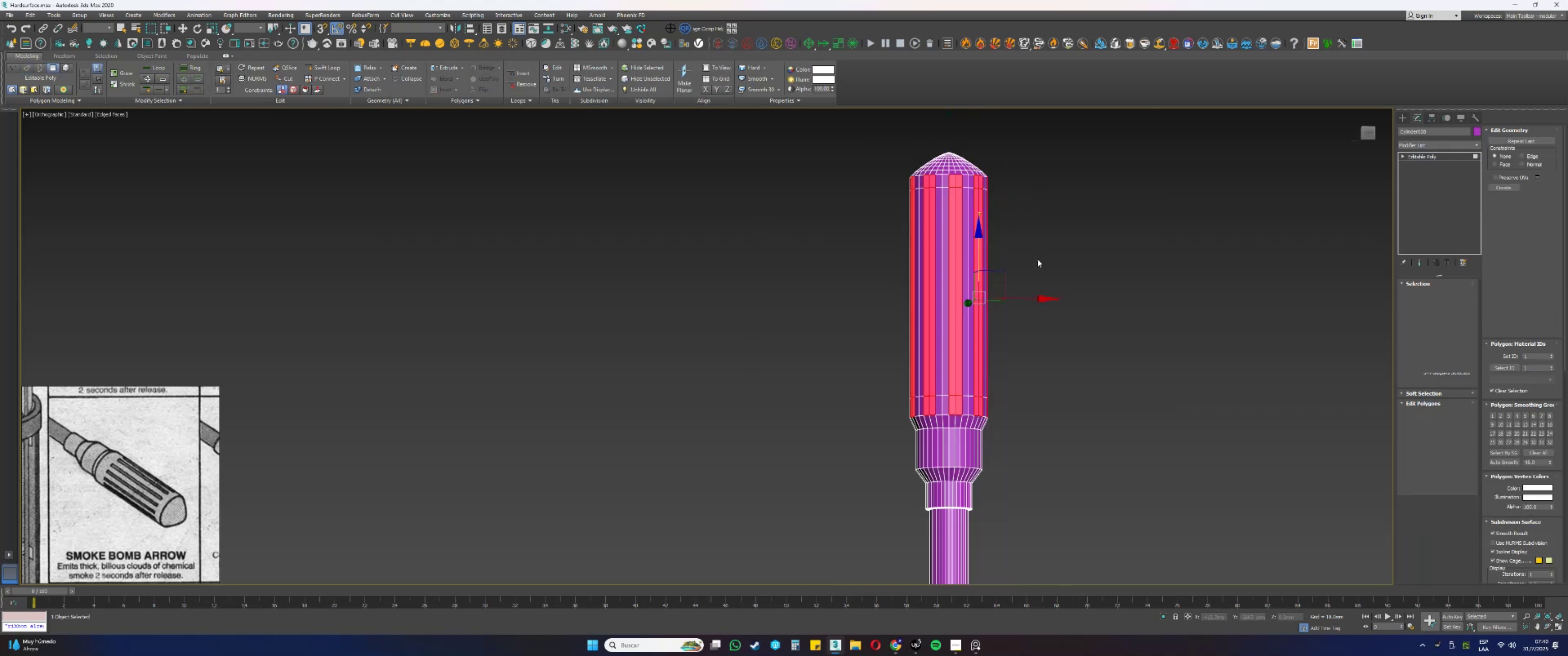 
scroll: coordinate [976, 185], scroll_direction: none, amount: 0.0
 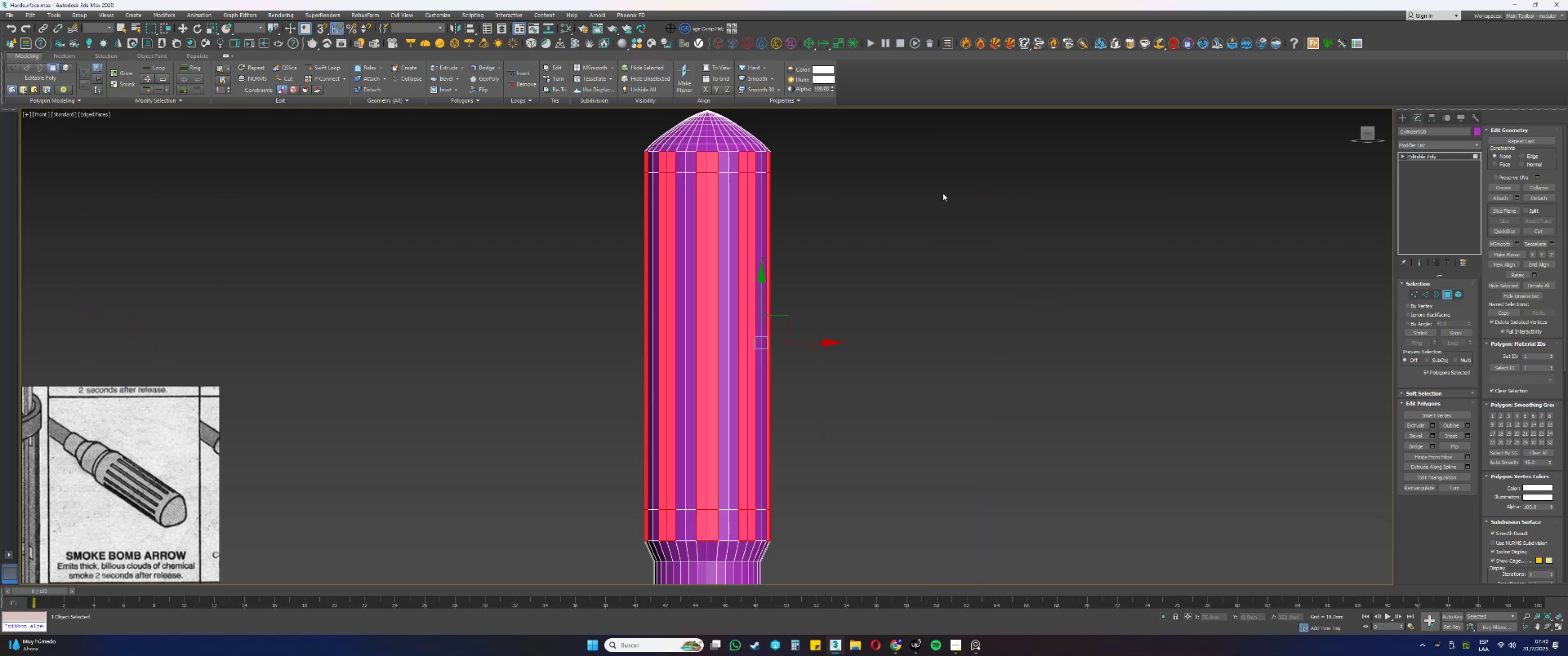 
hold_key(key=AltLeft, duration=0.59)
left_click_drag(start_coordinate=[817, 164], to_coordinate=[470, 101])
 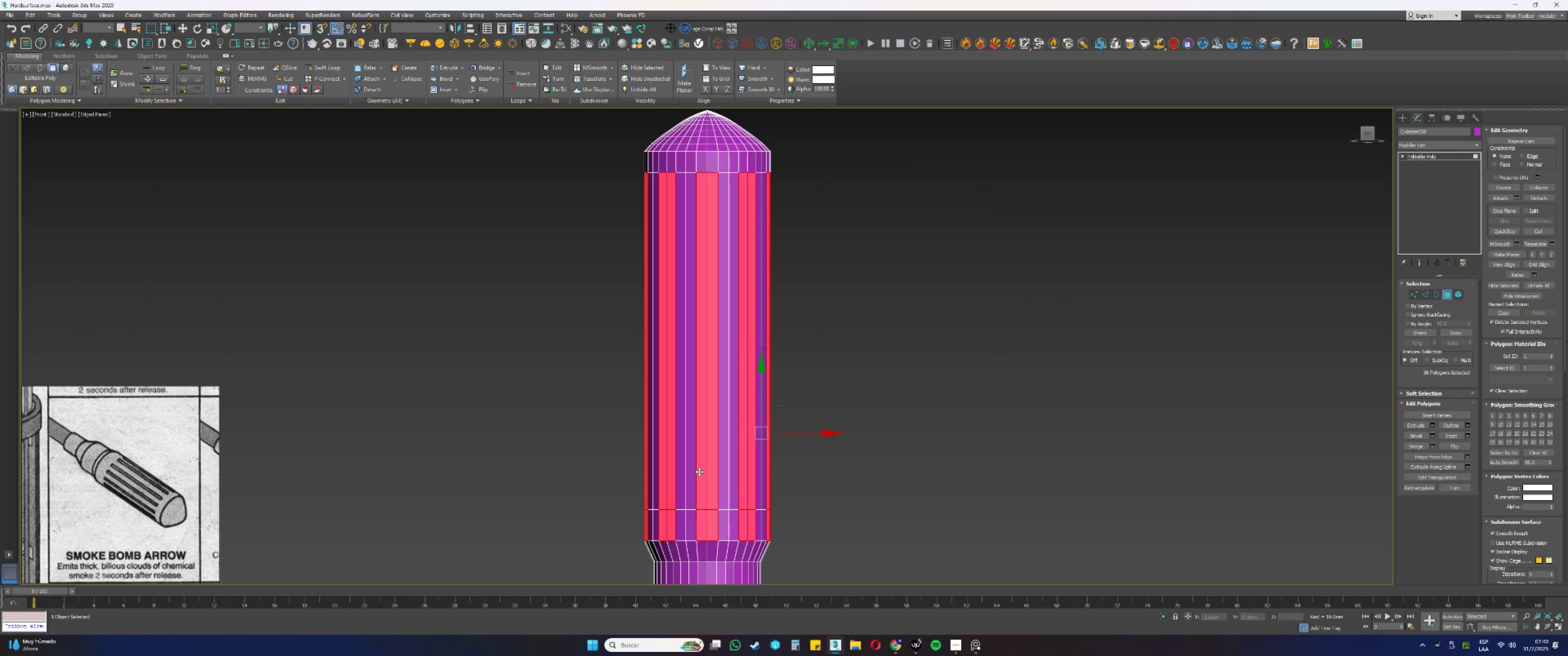 
hold_key(key=AltLeft, duration=0.79)
left_click_drag(start_coordinate=[809, 528], to_coordinate=[522, 569])
 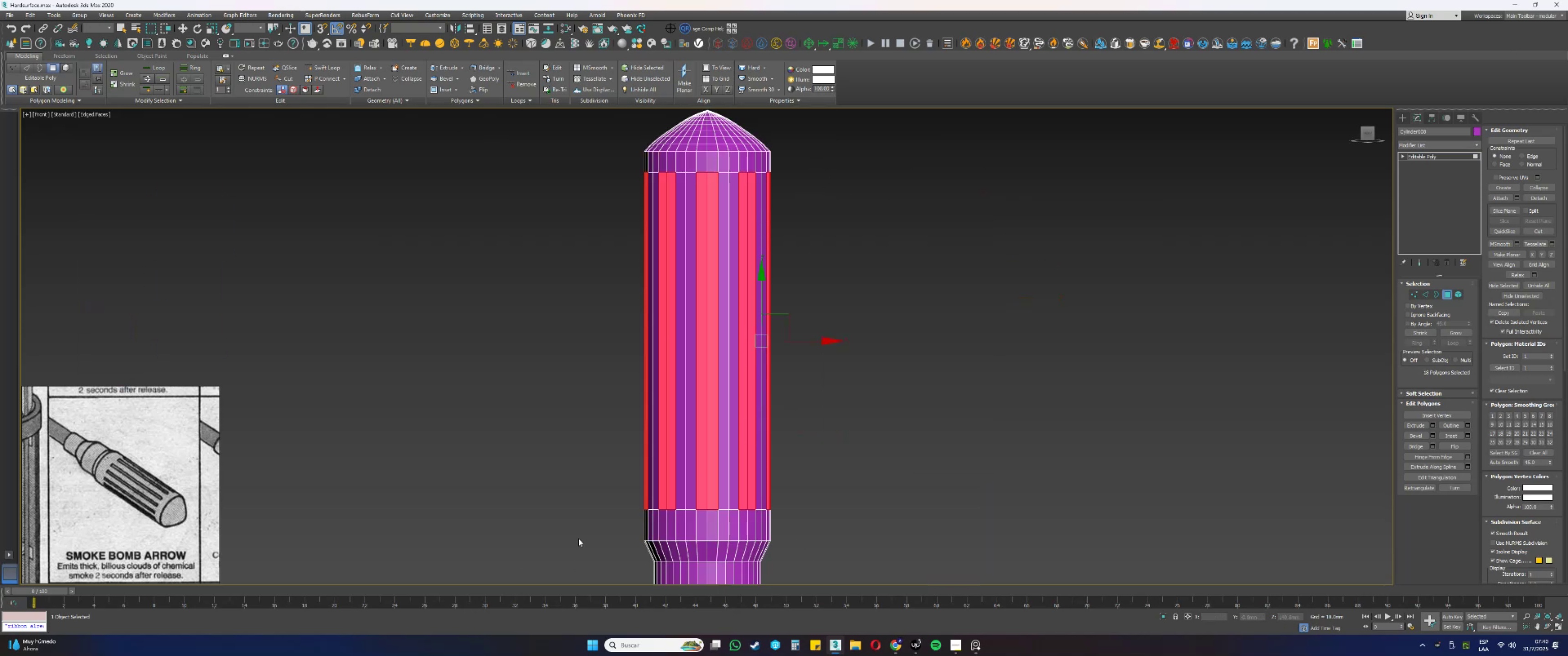 
hold_key(key=AltLeft, duration=0.47)
 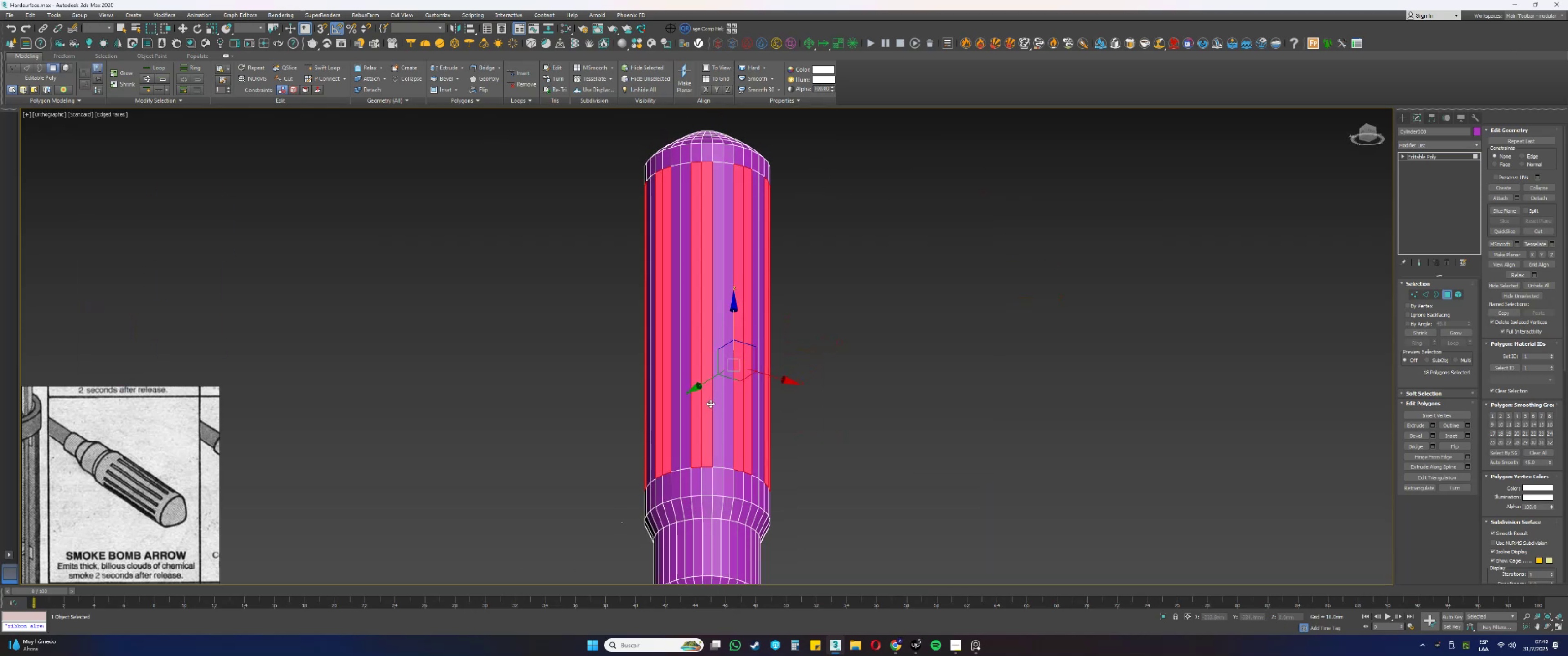 
key(F3)
 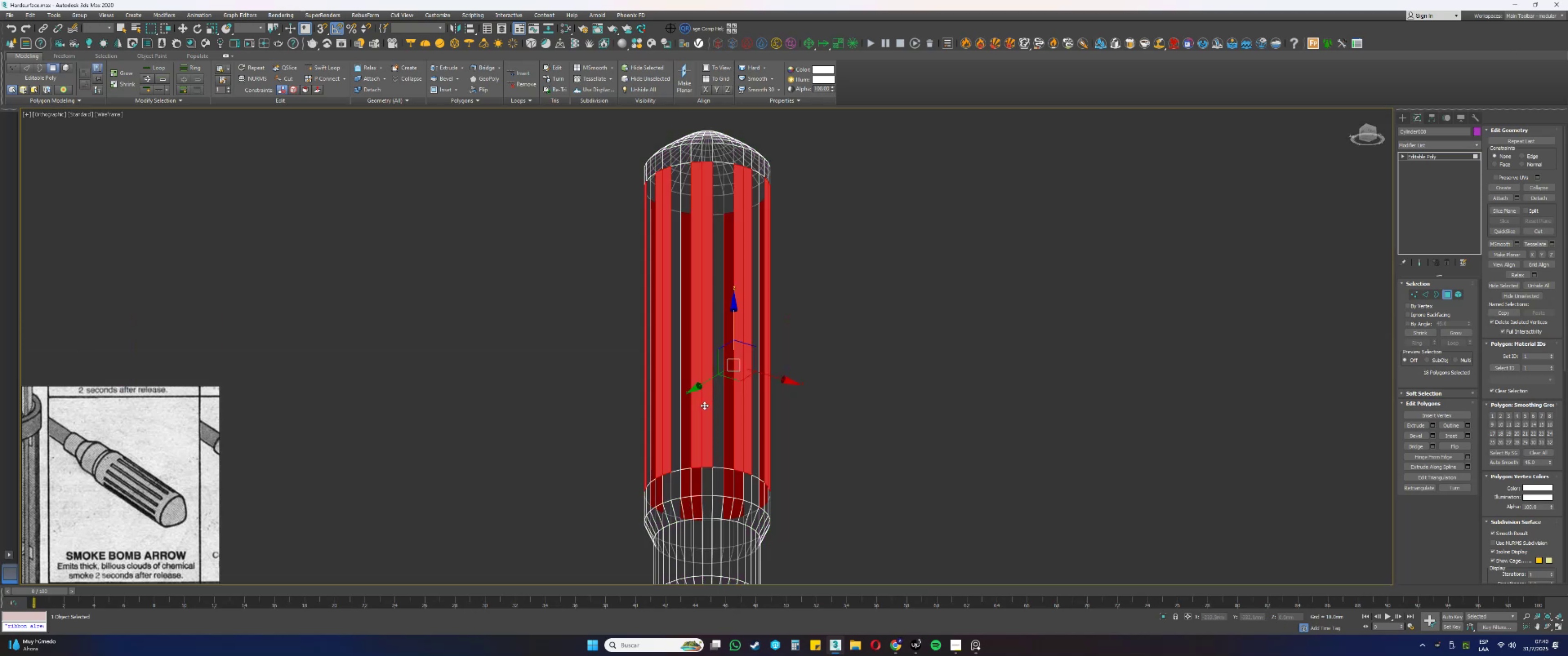 
key(F3)
 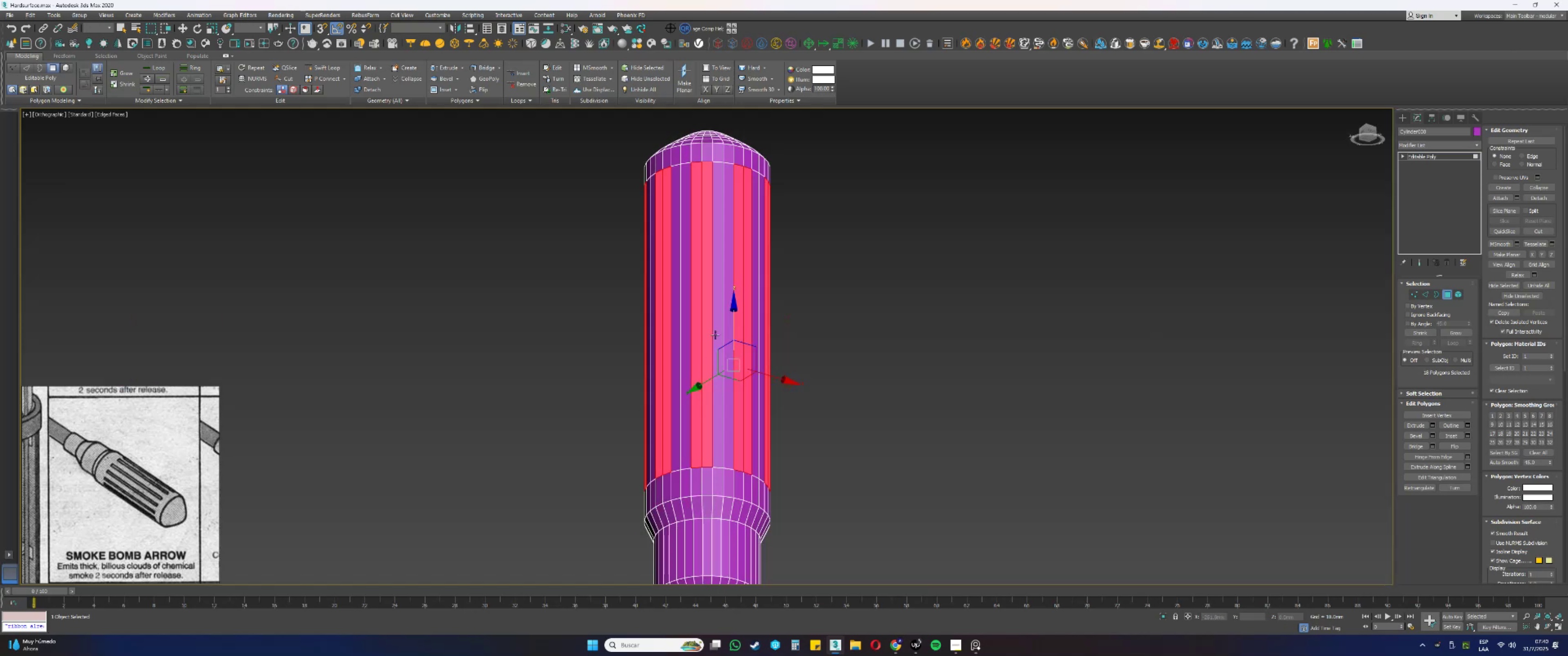 
hold_key(key=AltLeft, duration=0.62)
 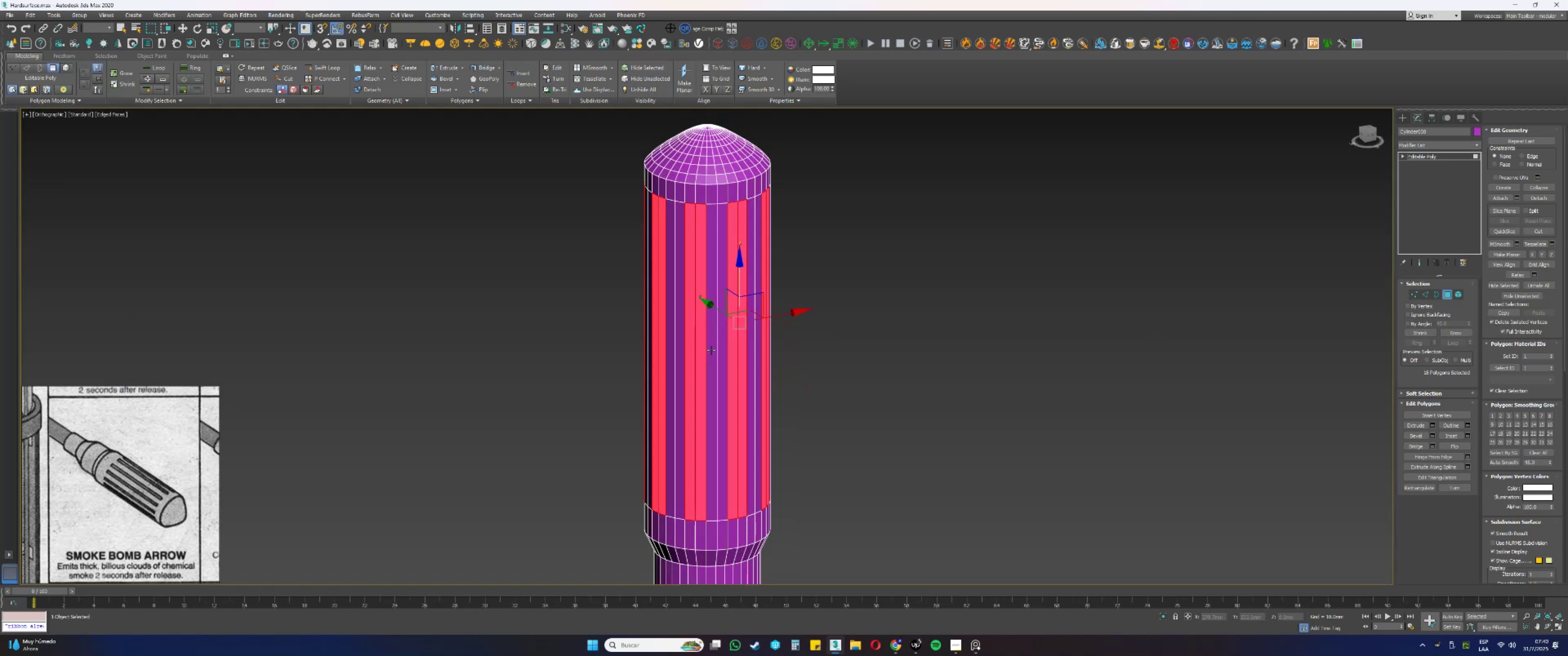 
key(Alt+AltLeft)
 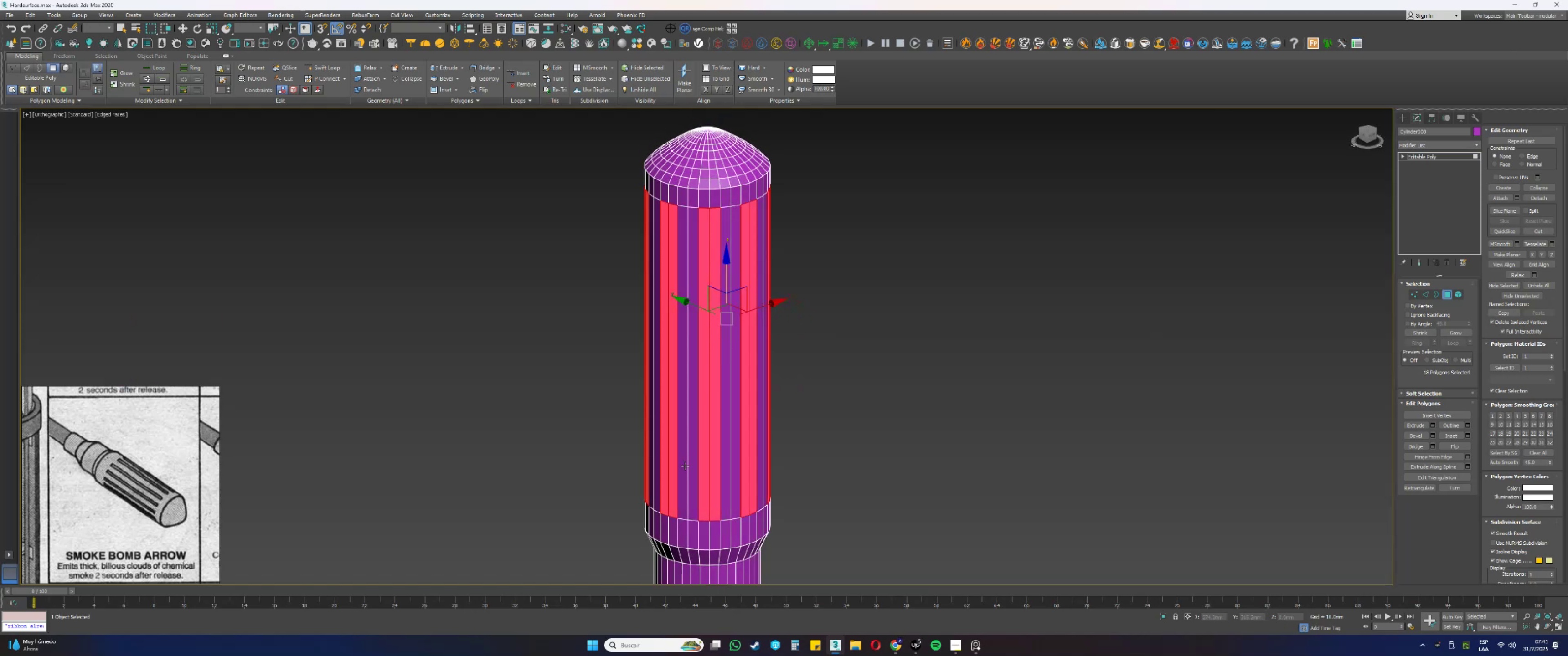 
scroll: coordinate [724, 423], scroll_direction: up, amount: 3.0
 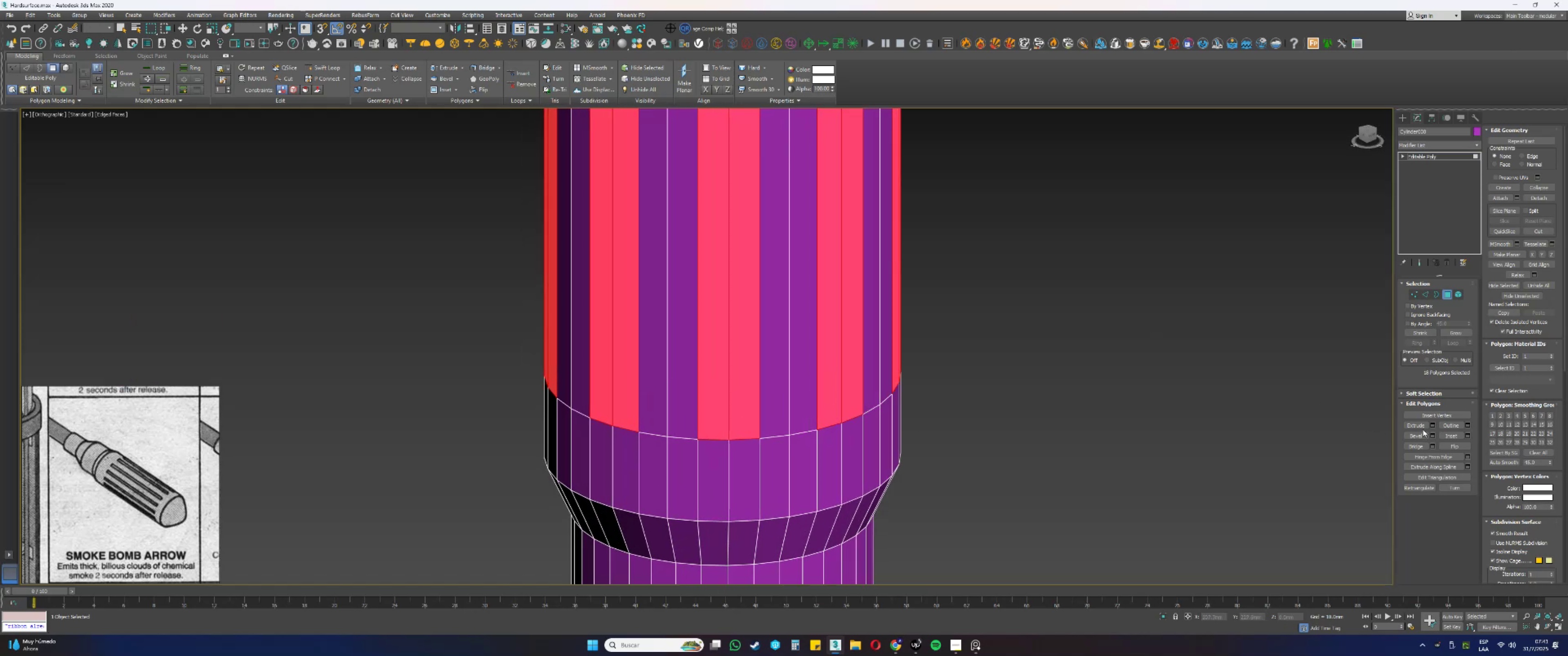 
left_click([1433, 425])
 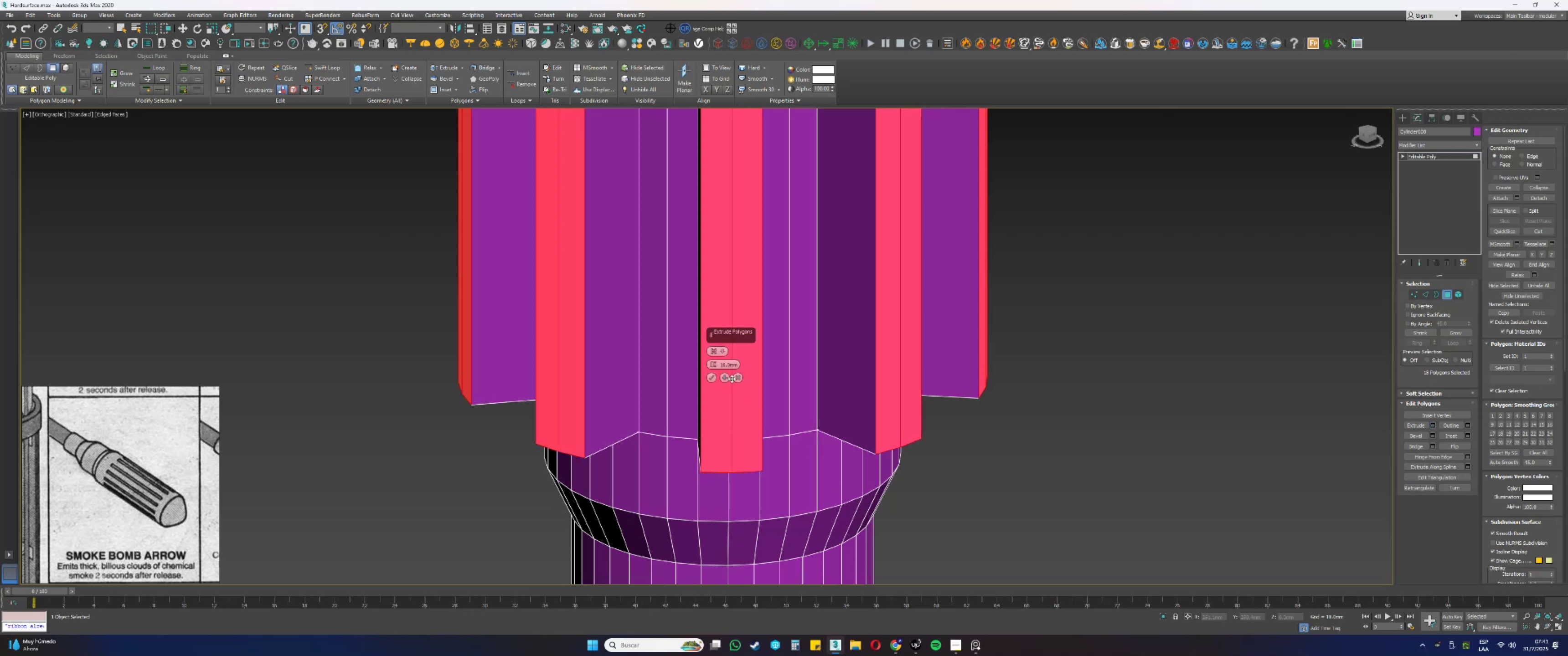 
right_click([711, 363])
 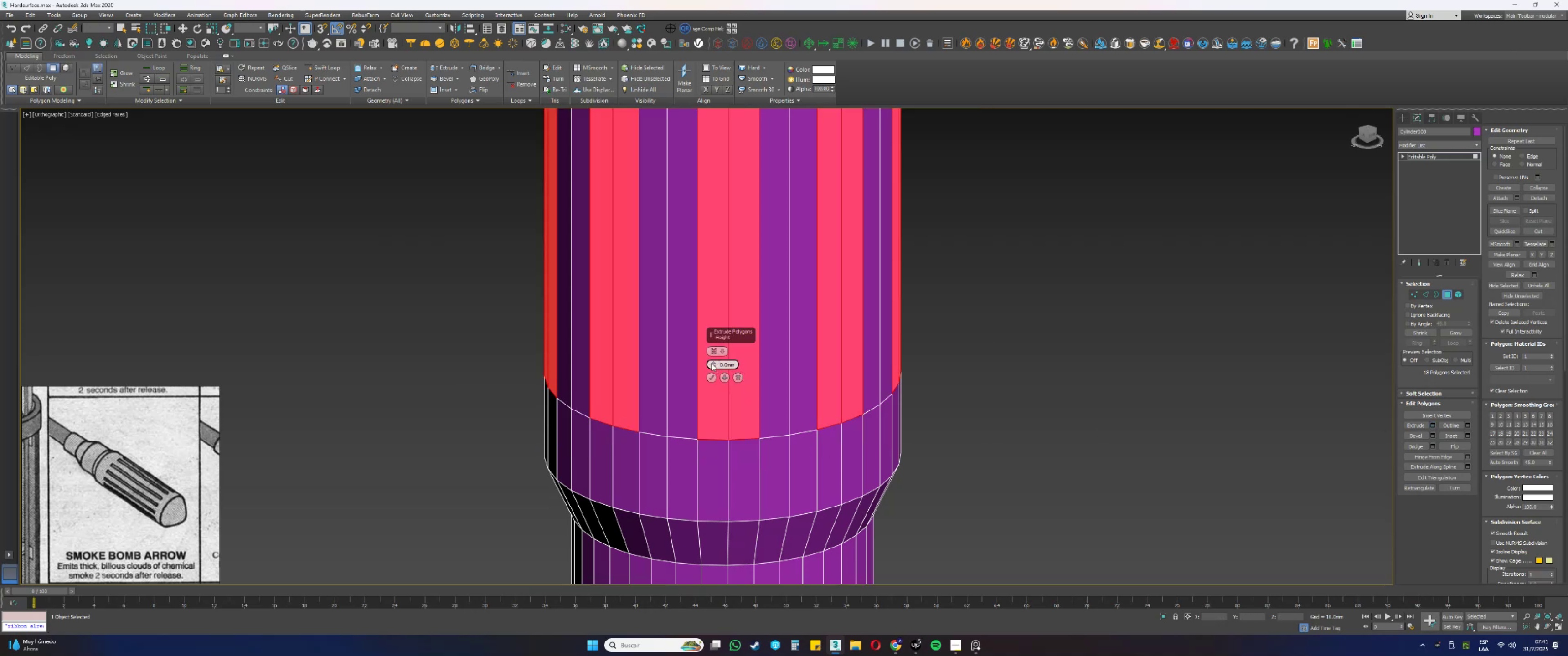 
left_click_drag(start_coordinate=[712, 364], to_coordinate=[715, 401])
 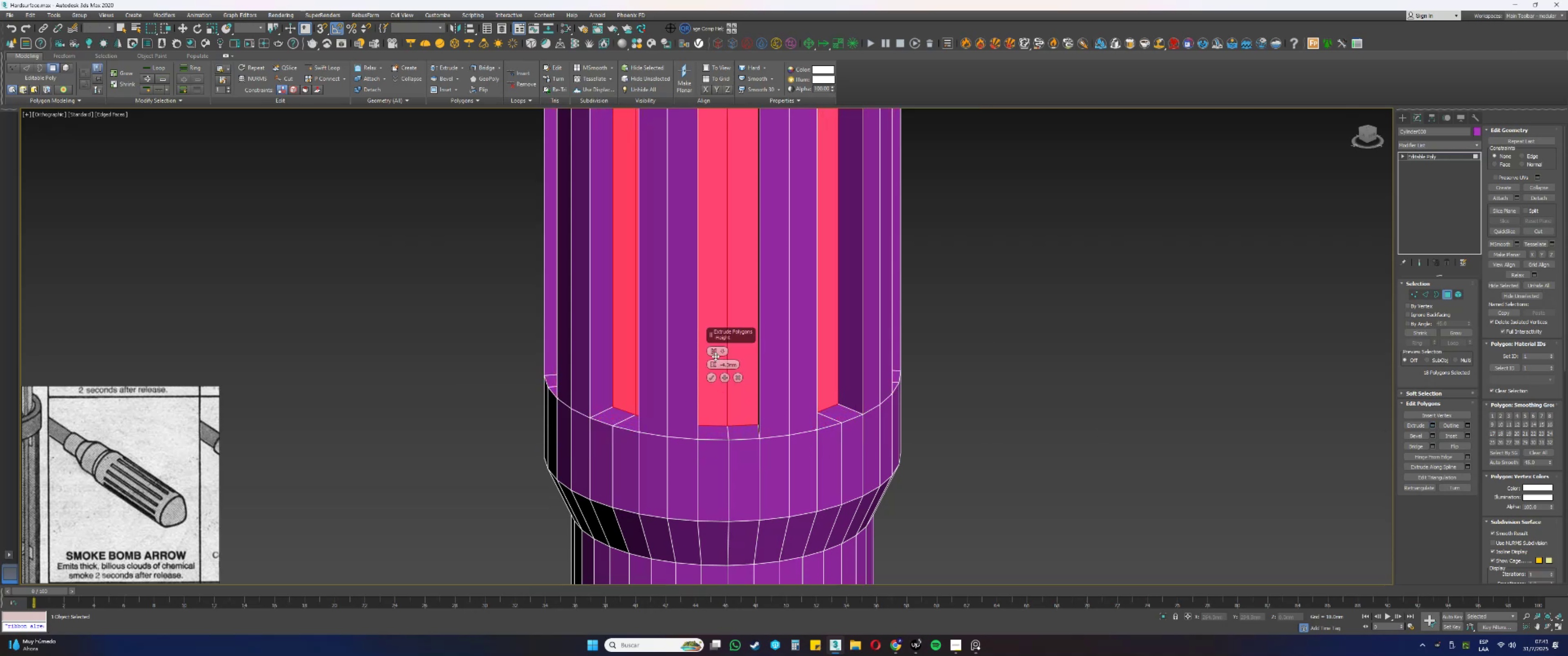 
left_click([713, 352])
 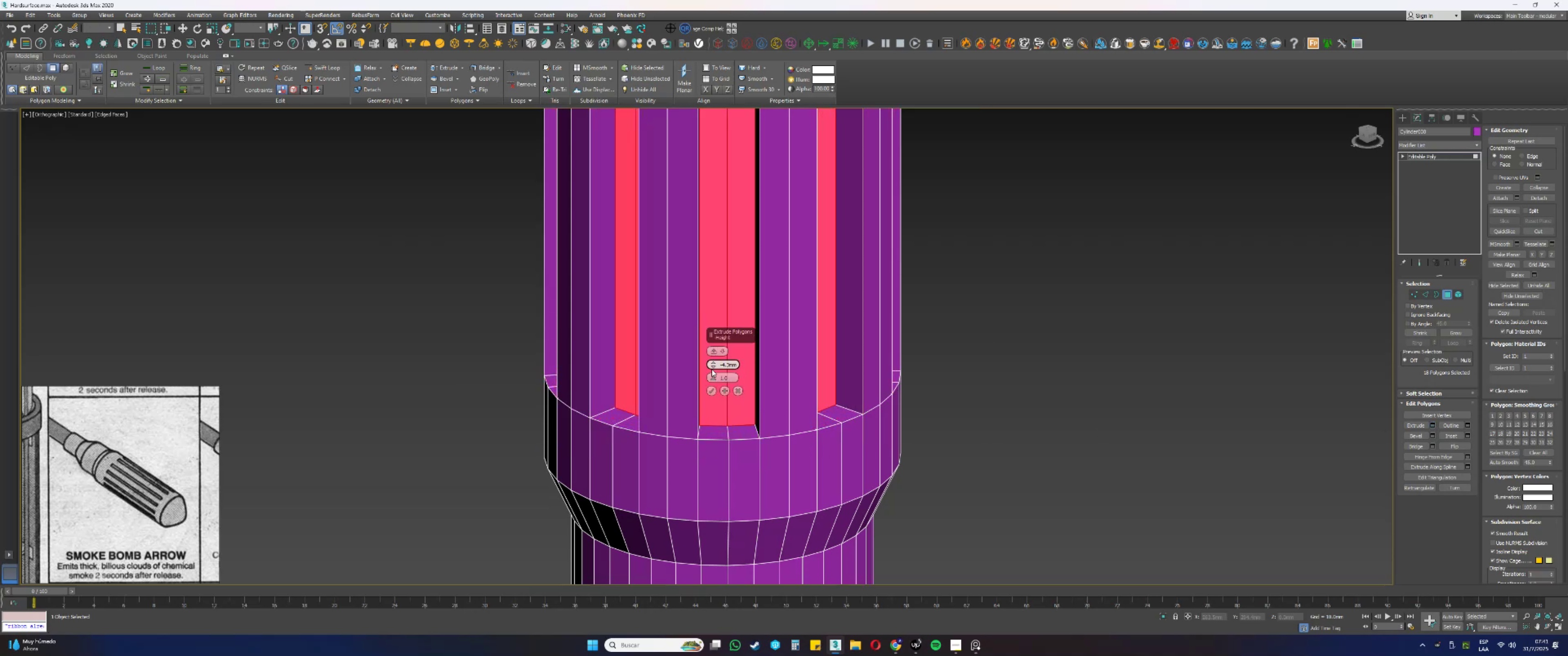 
left_click_drag(start_coordinate=[715, 365], to_coordinate=[714, 363])
 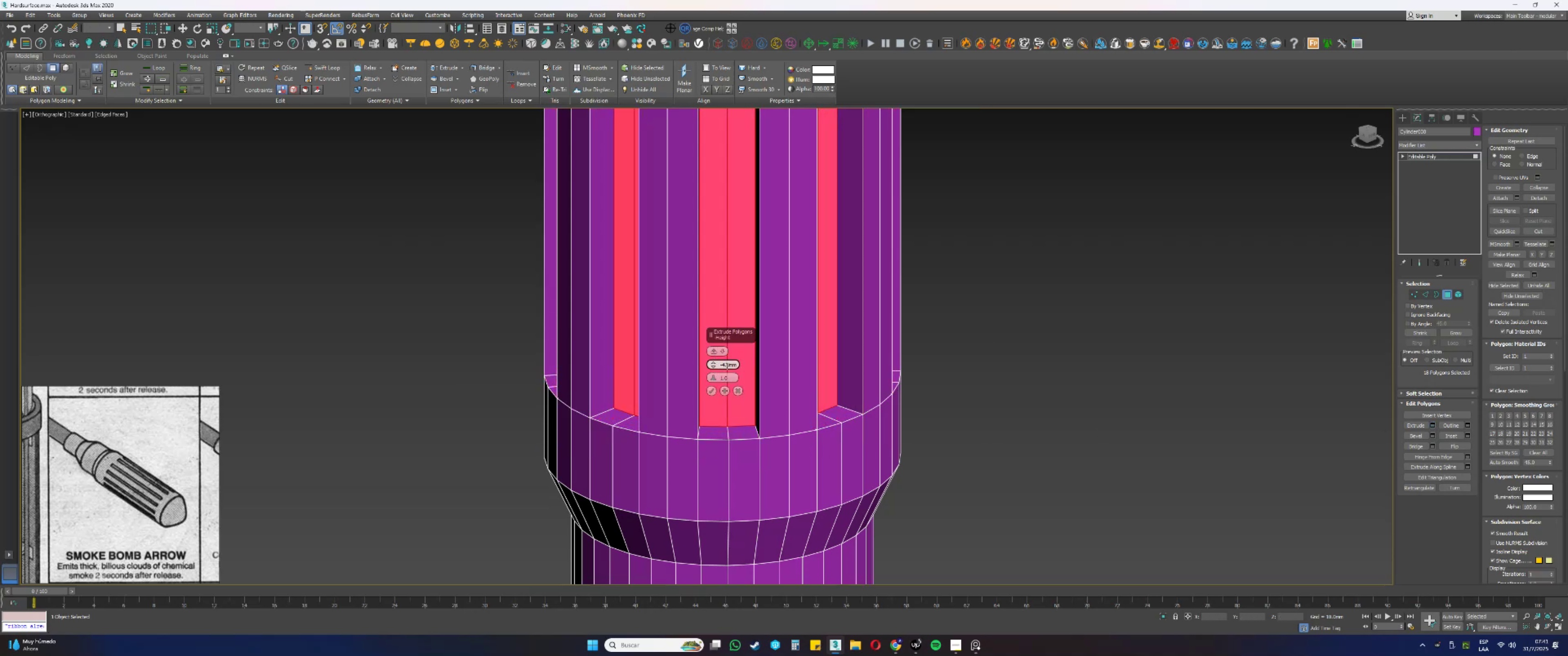 
double_click([726, 366])
 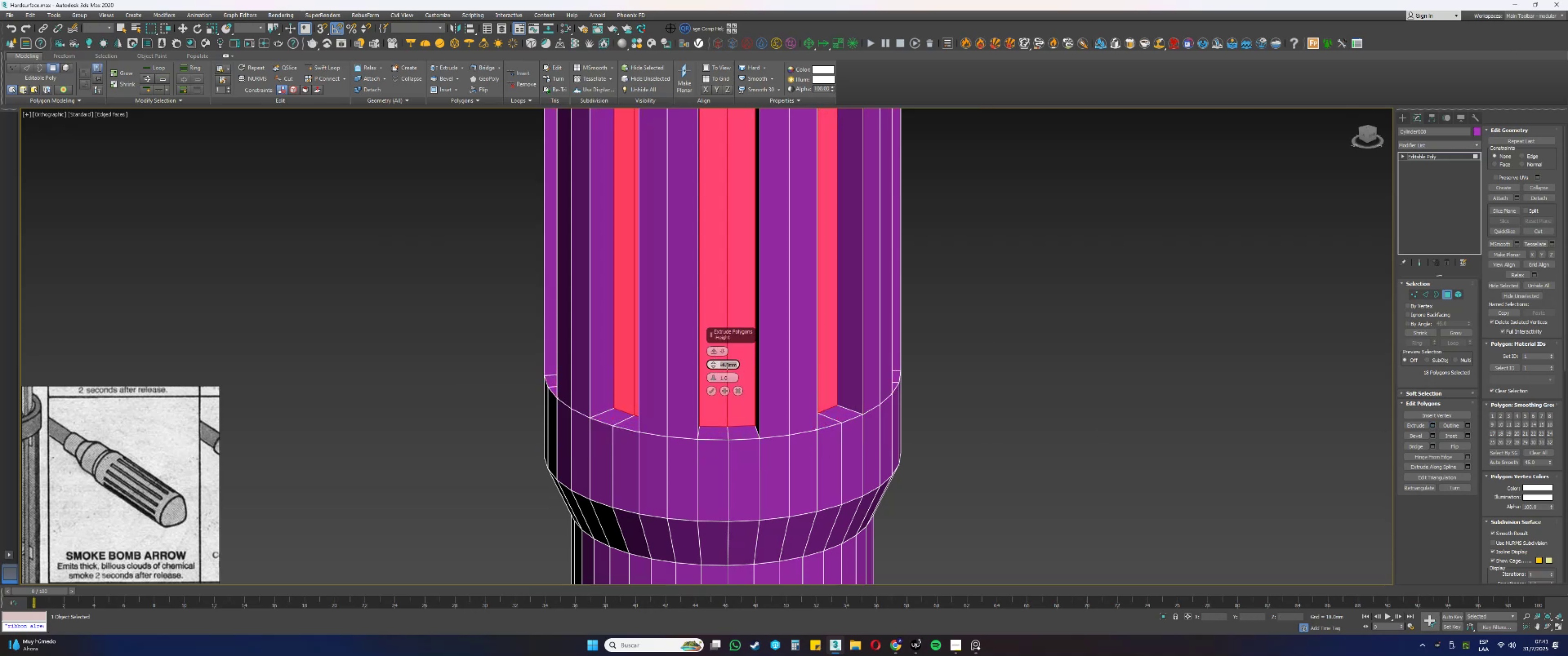 
key(NumpadSubtract)
 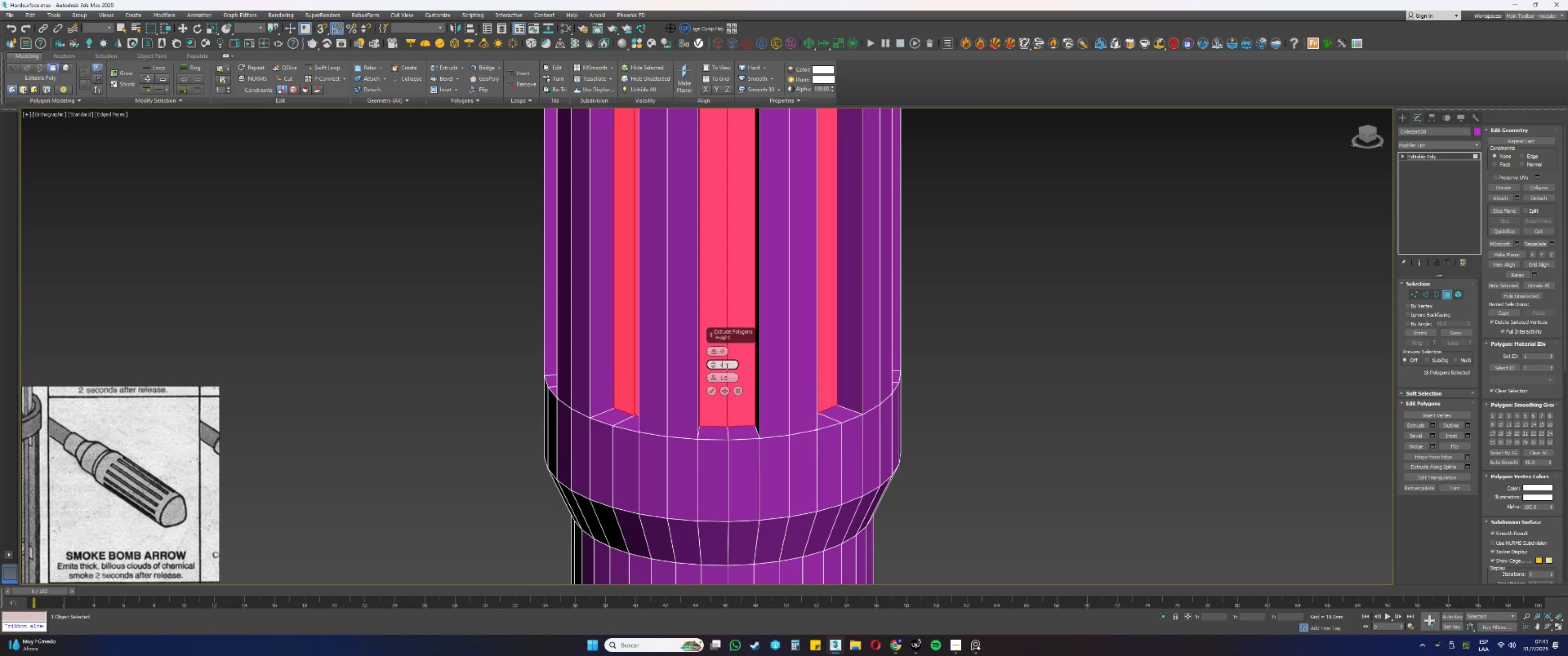 
key(Numpad4)
 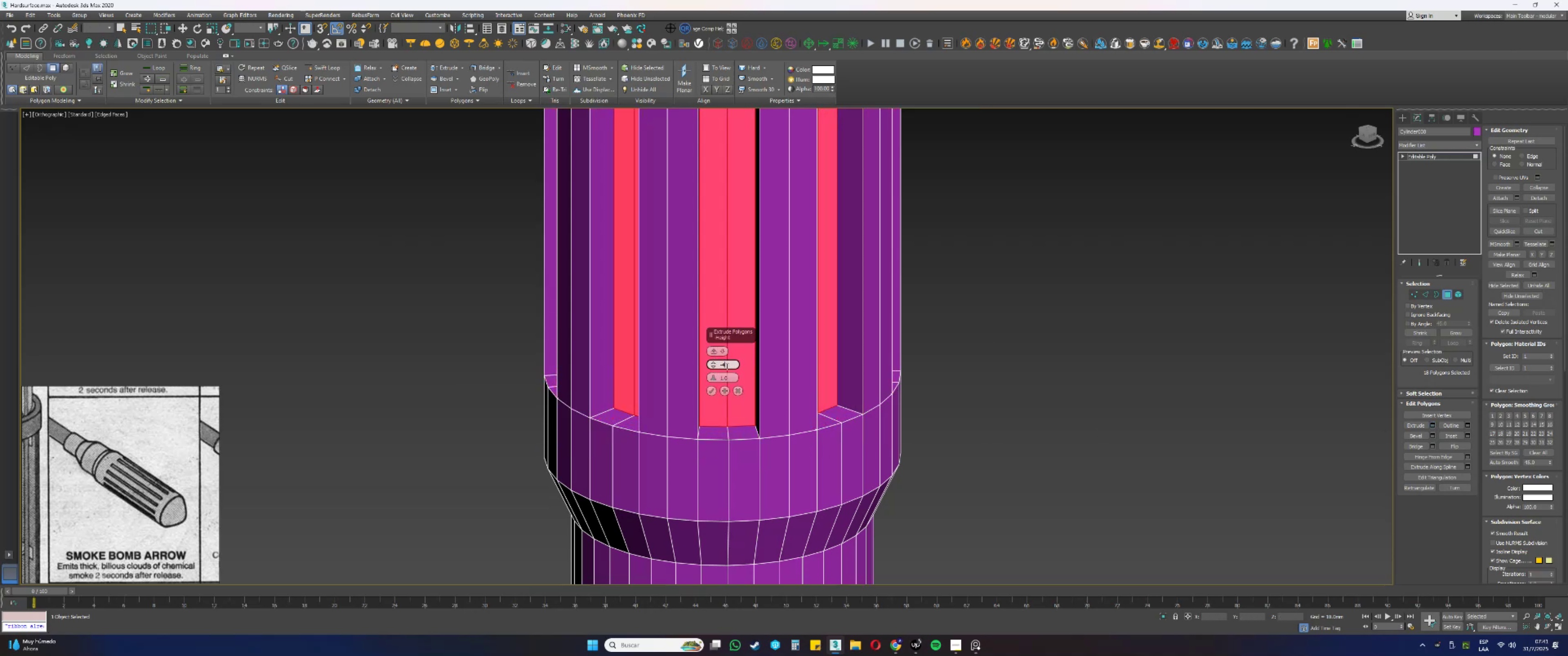 
key(NumpadEnter)
 